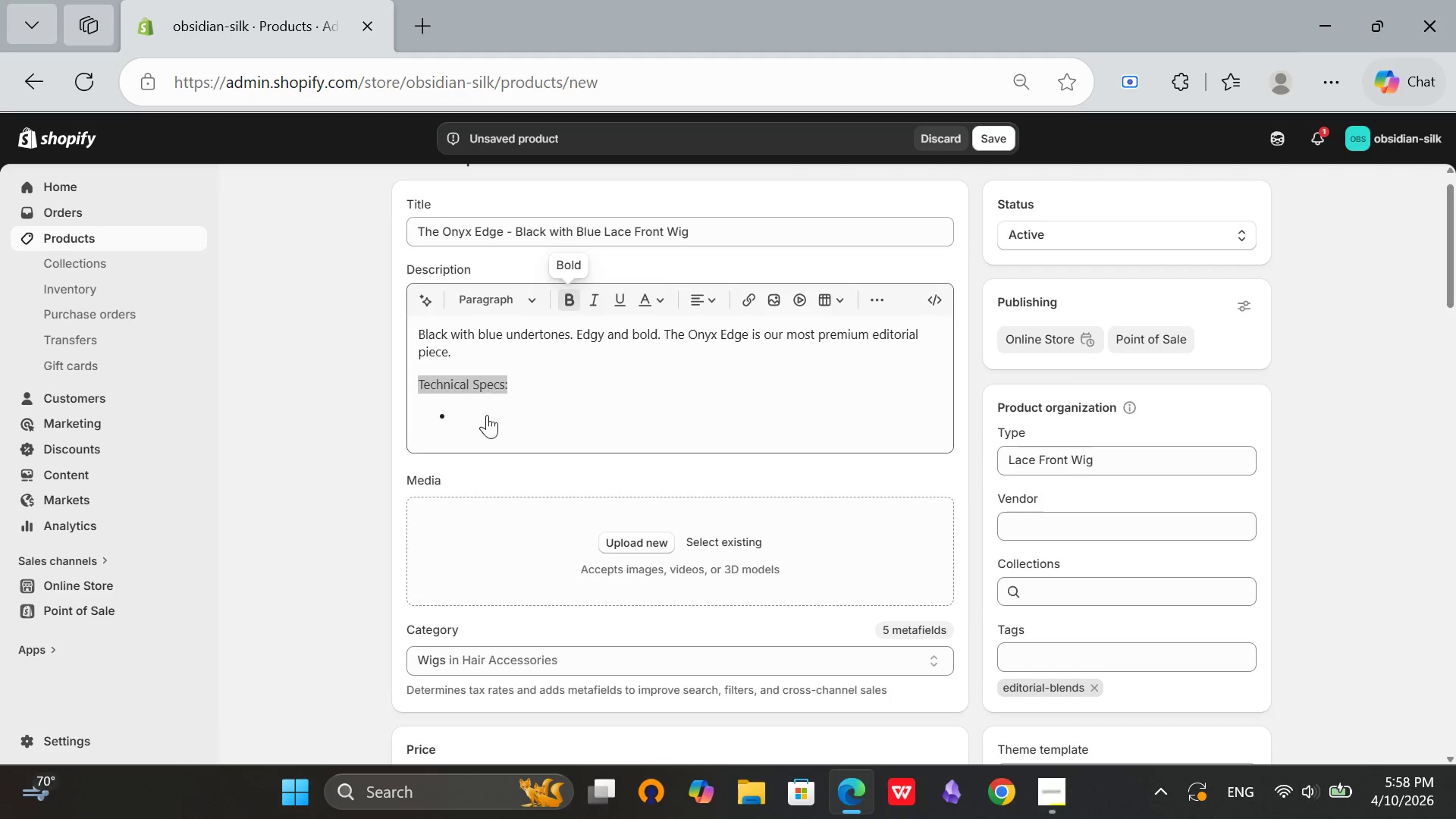 
left_click([563, 291])
 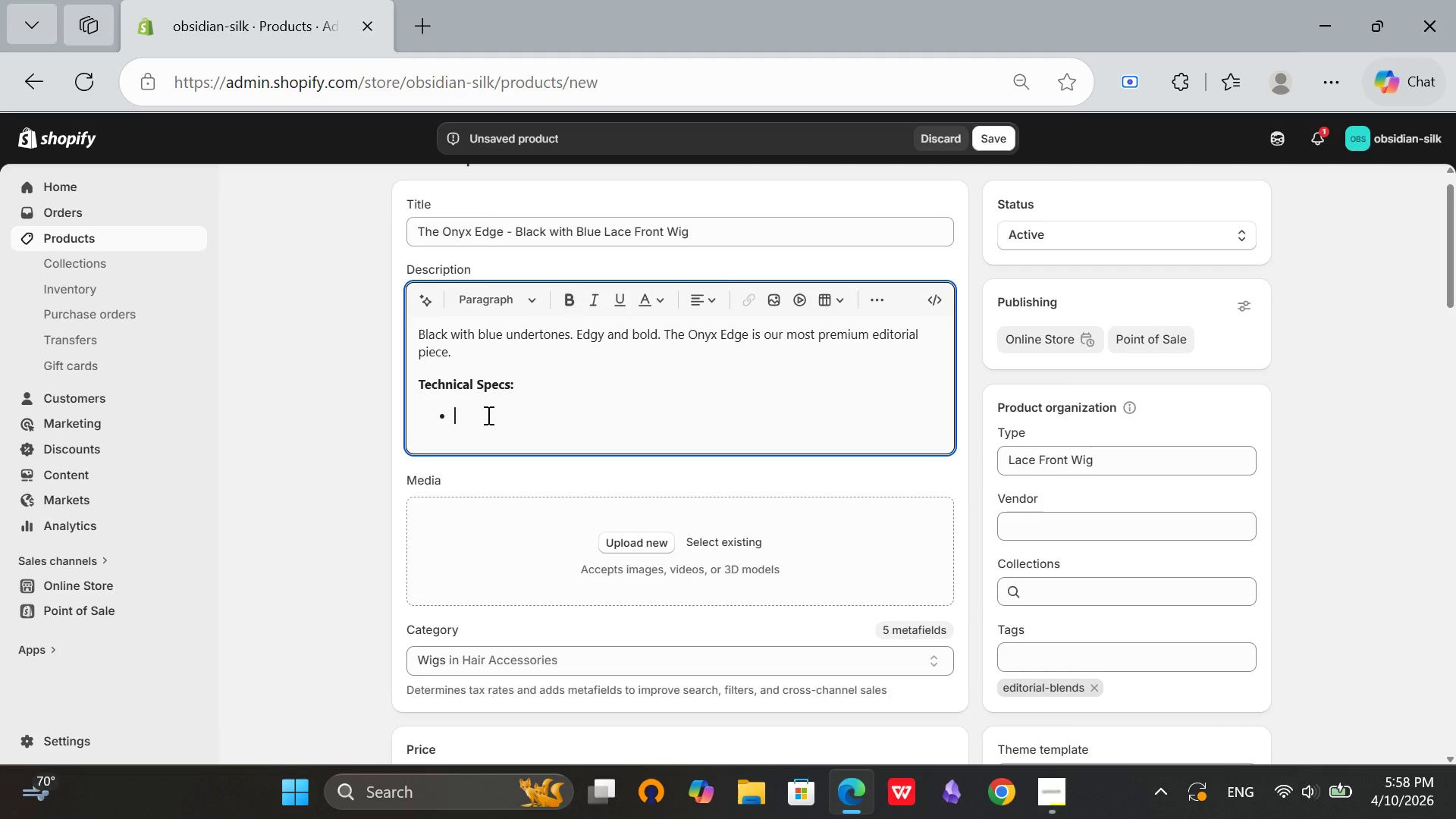 
left_click([487, 415])
 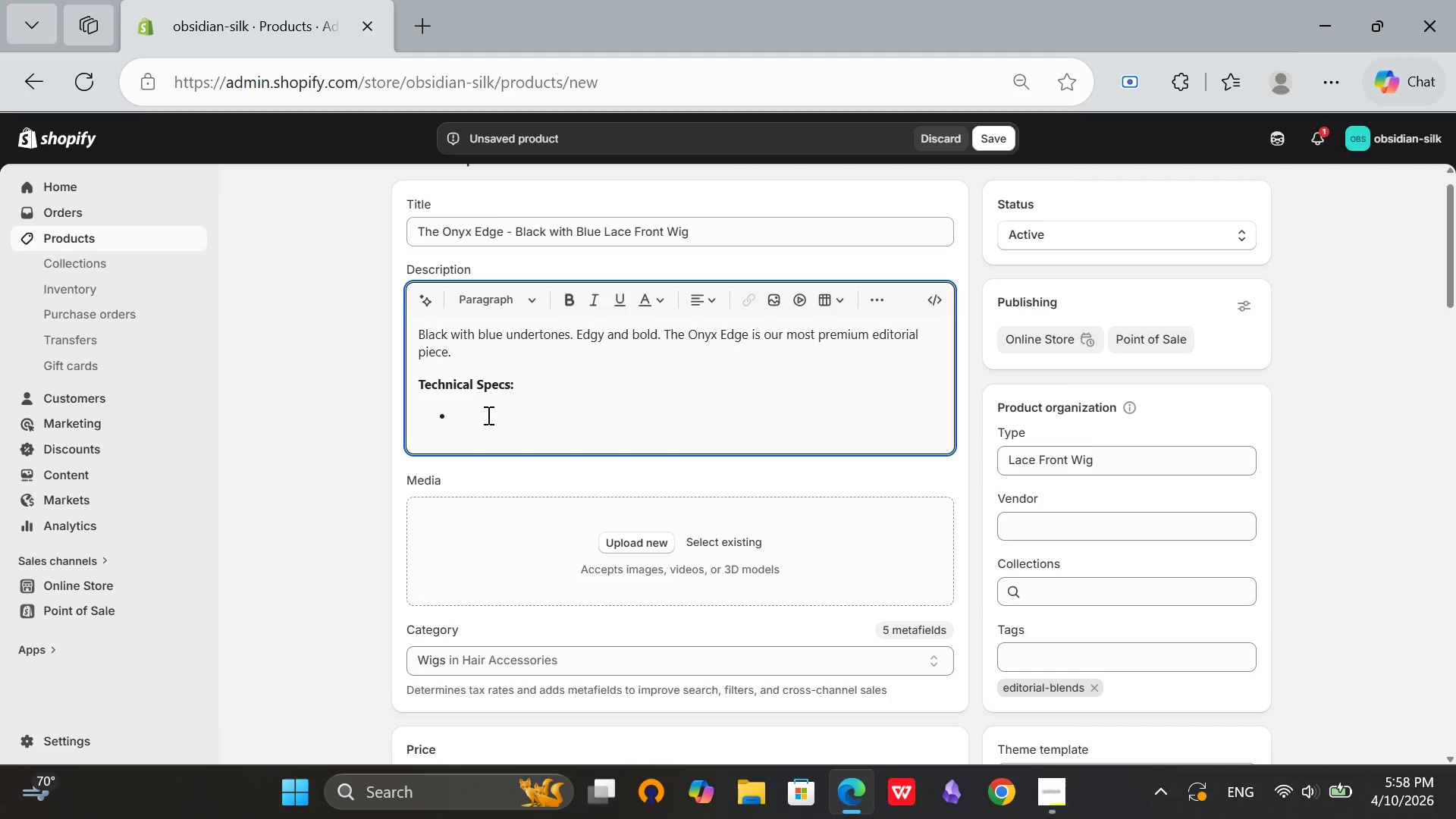 
type(Hair)
 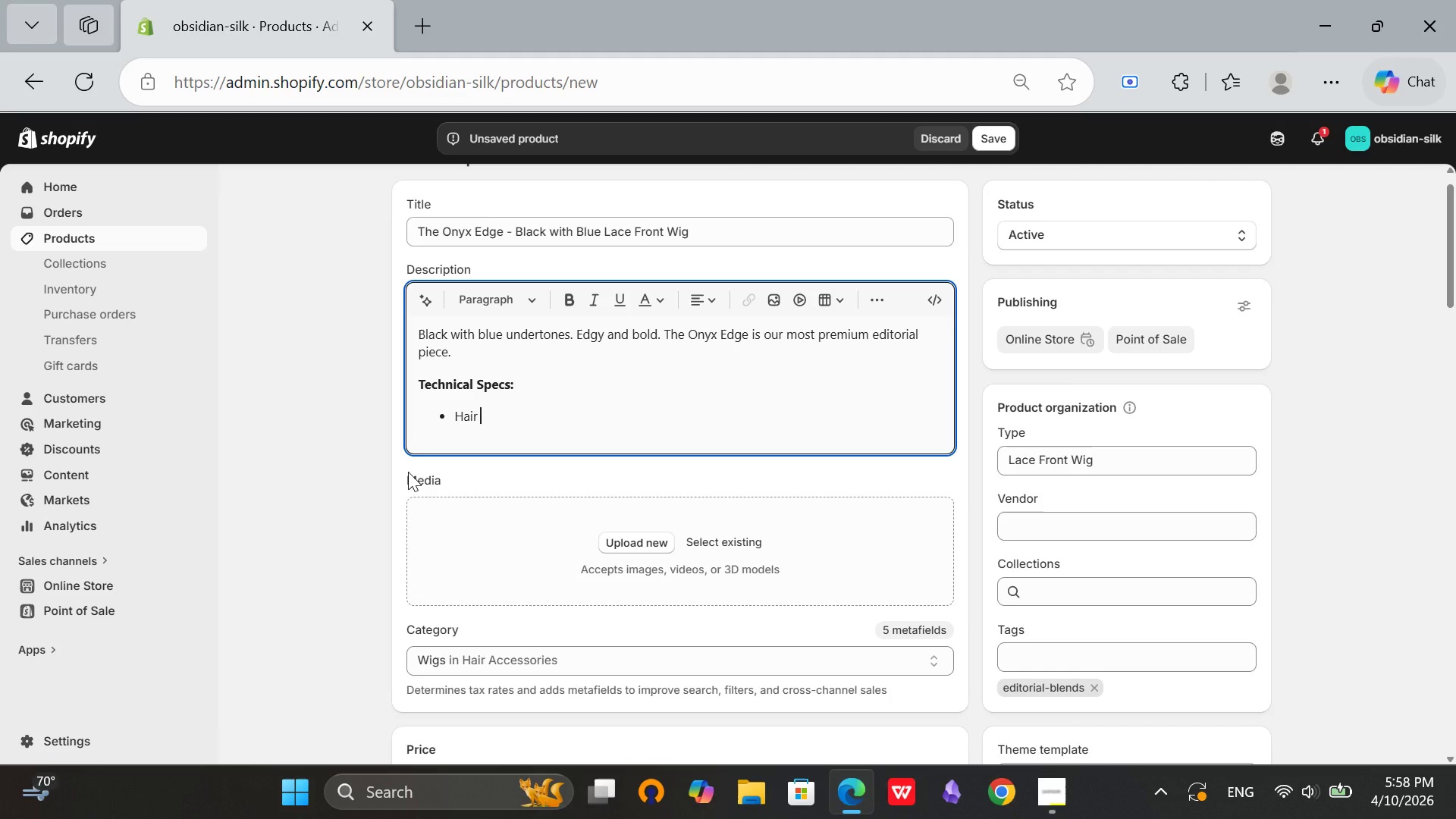 
type( Origin: Cambodian virgin hair (color-treated))
 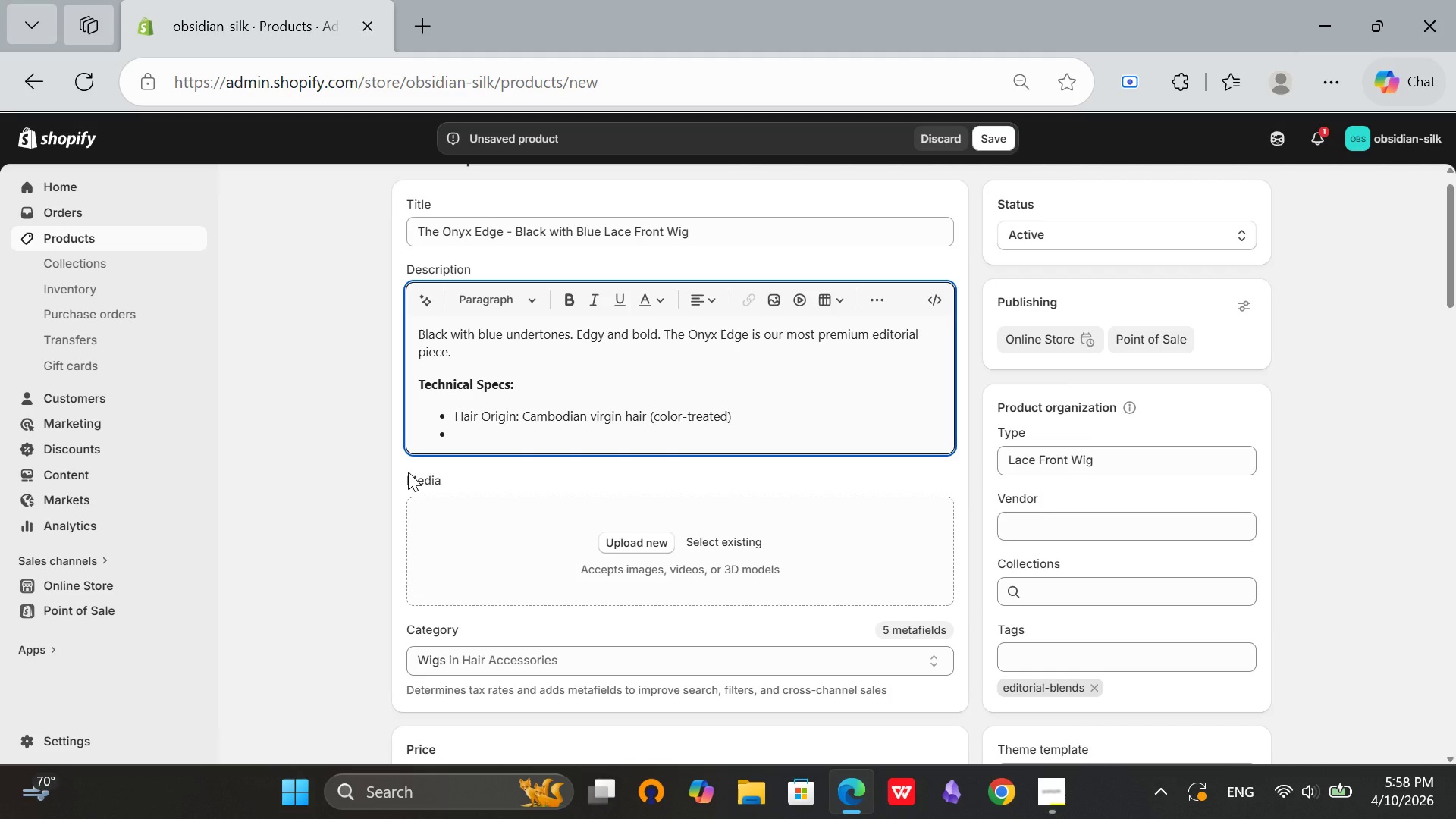 
 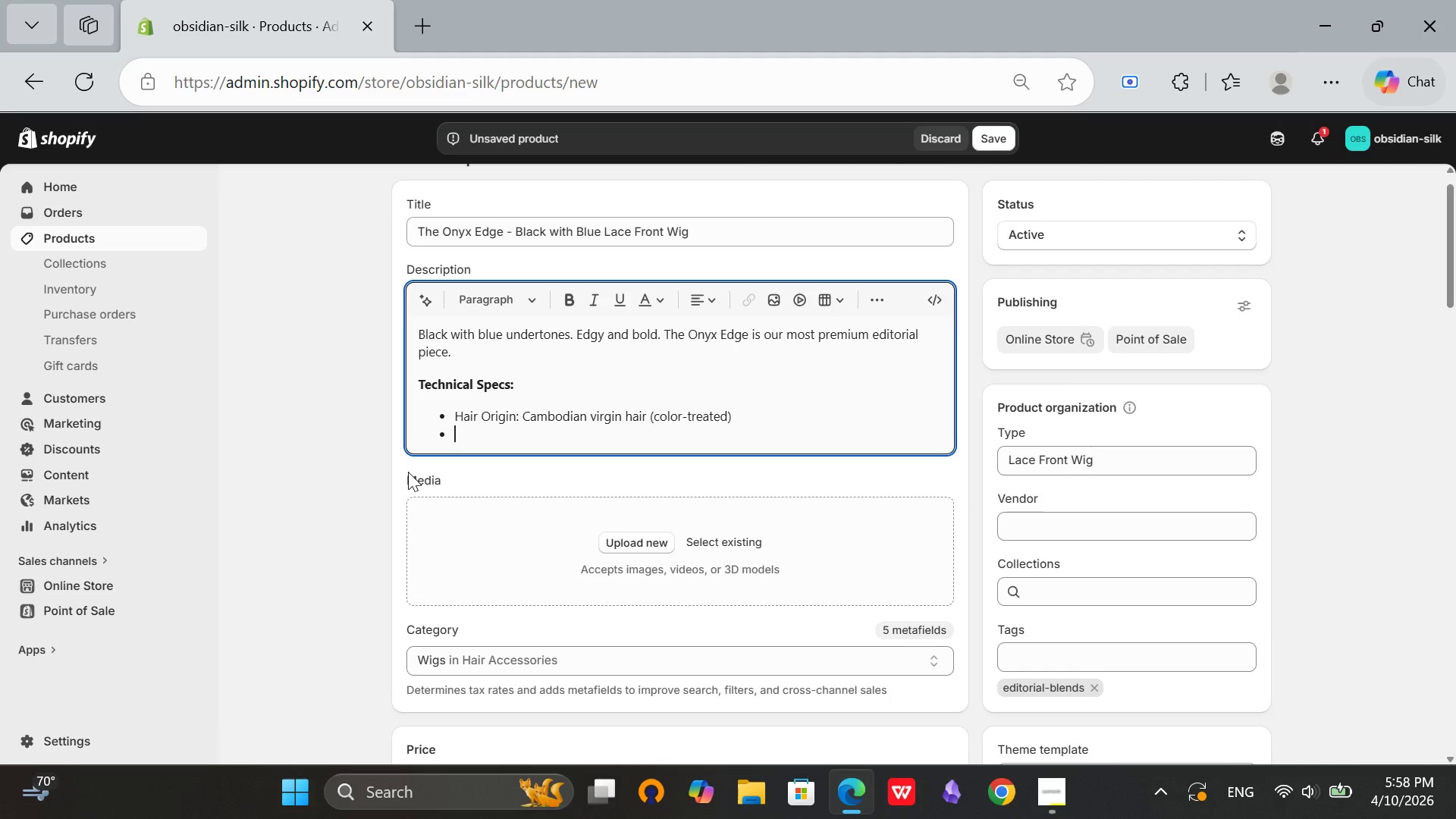 
key(Enter)
 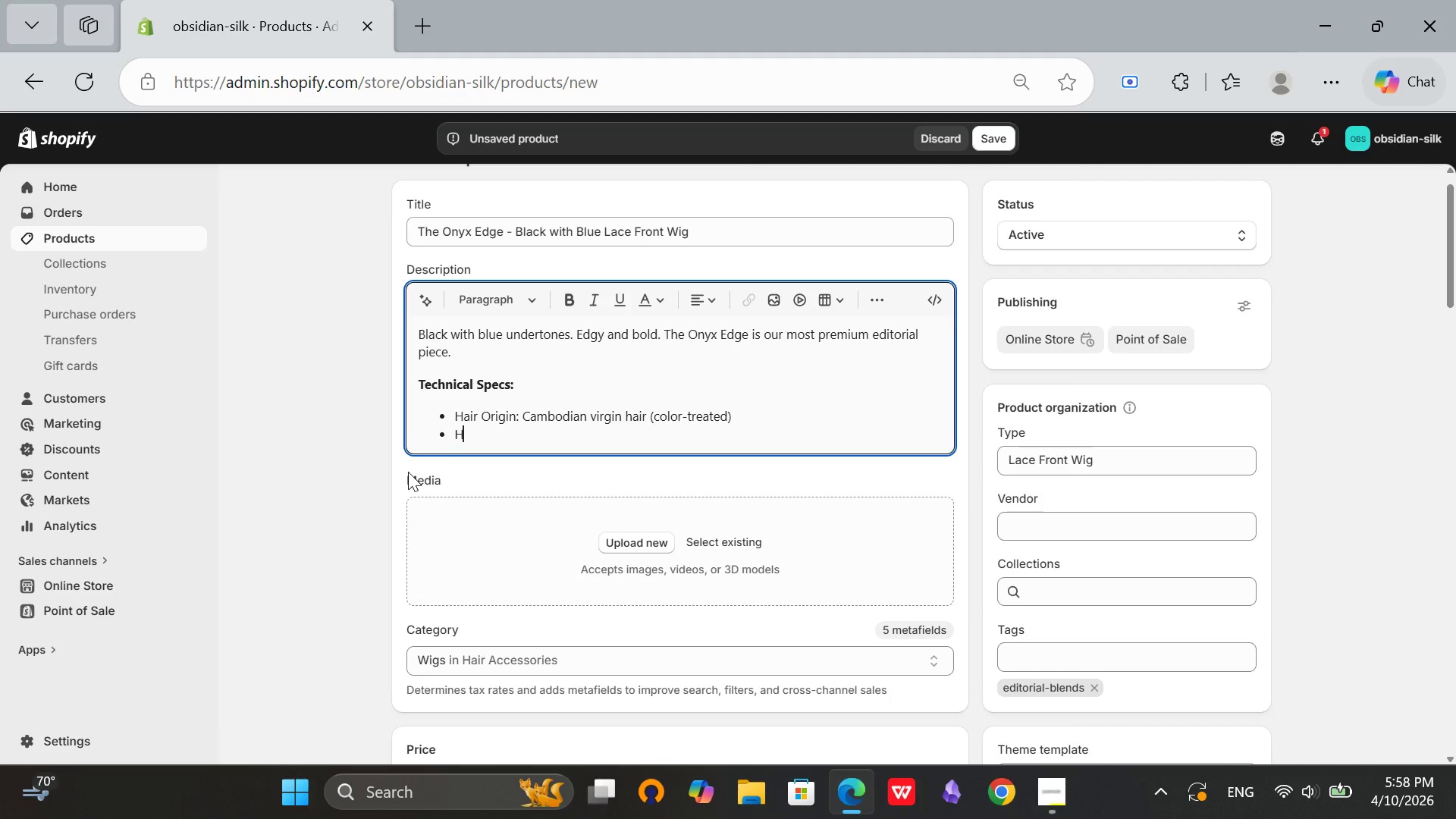 
type(Heat Ress)
key(Backspace)
type(istance: Up to 190 degress )
key(Backspace)
key(Backspace)
key(Backspace)
type(es celcius )
 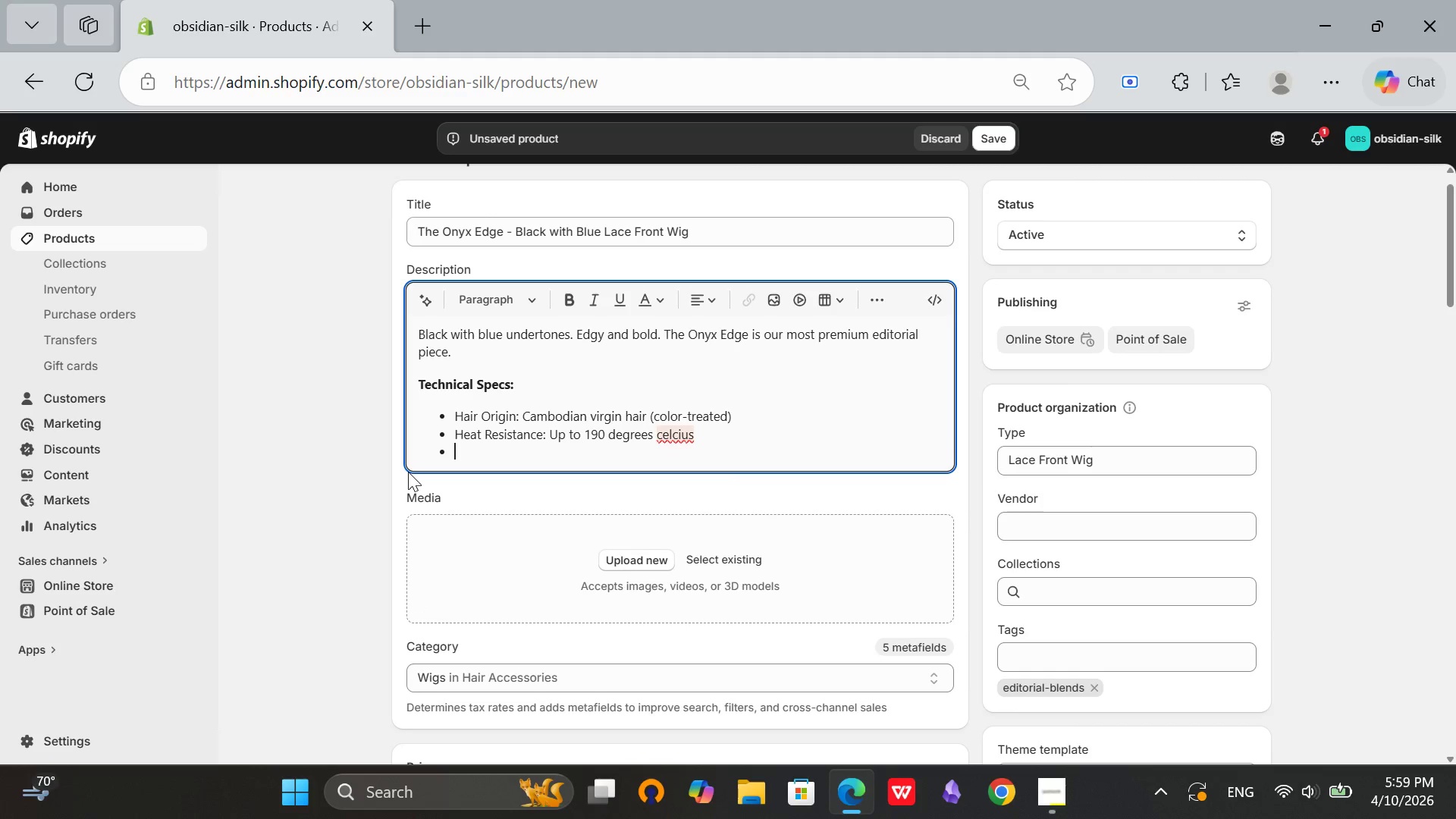 
 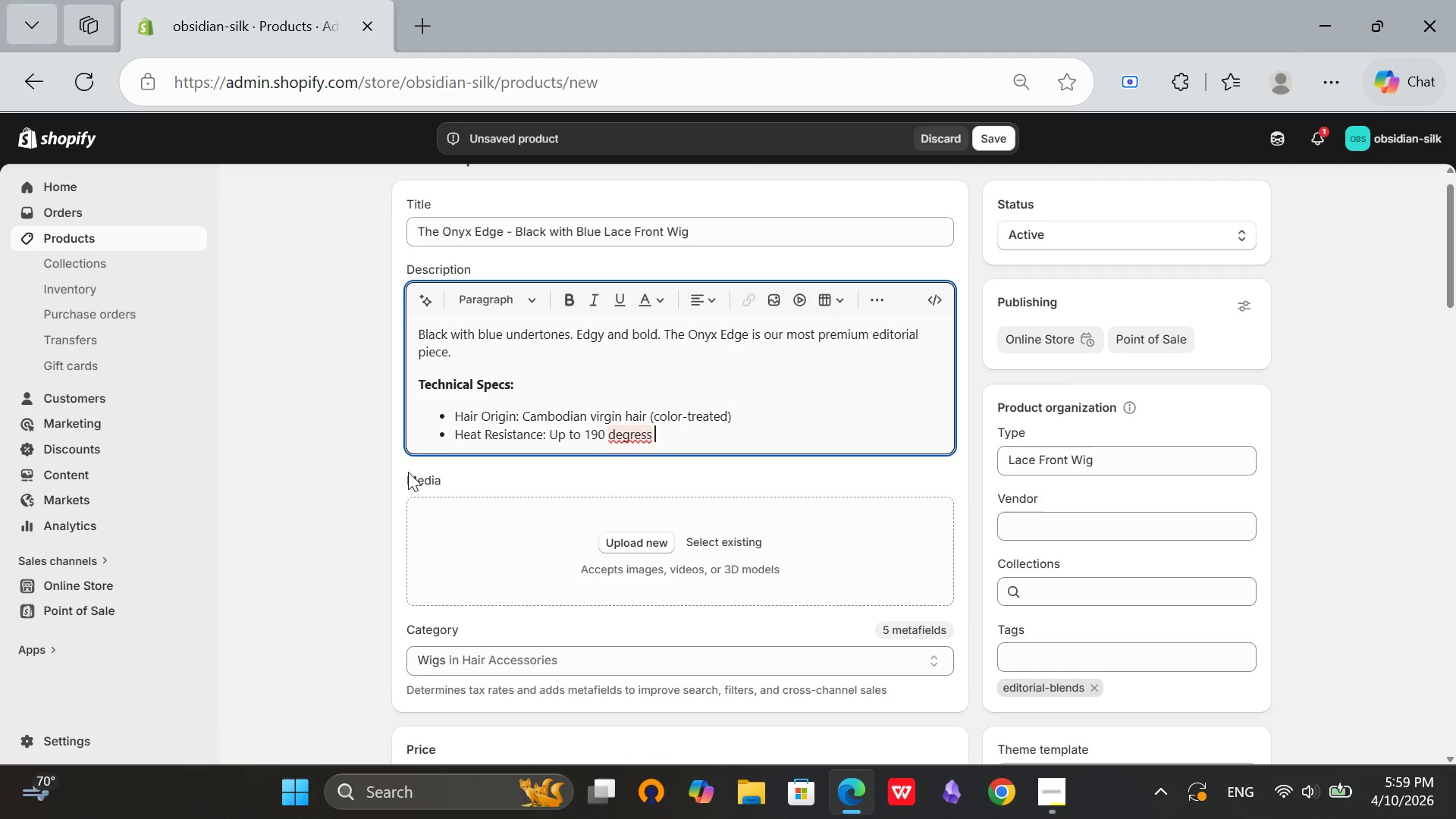 
key(Enter)
 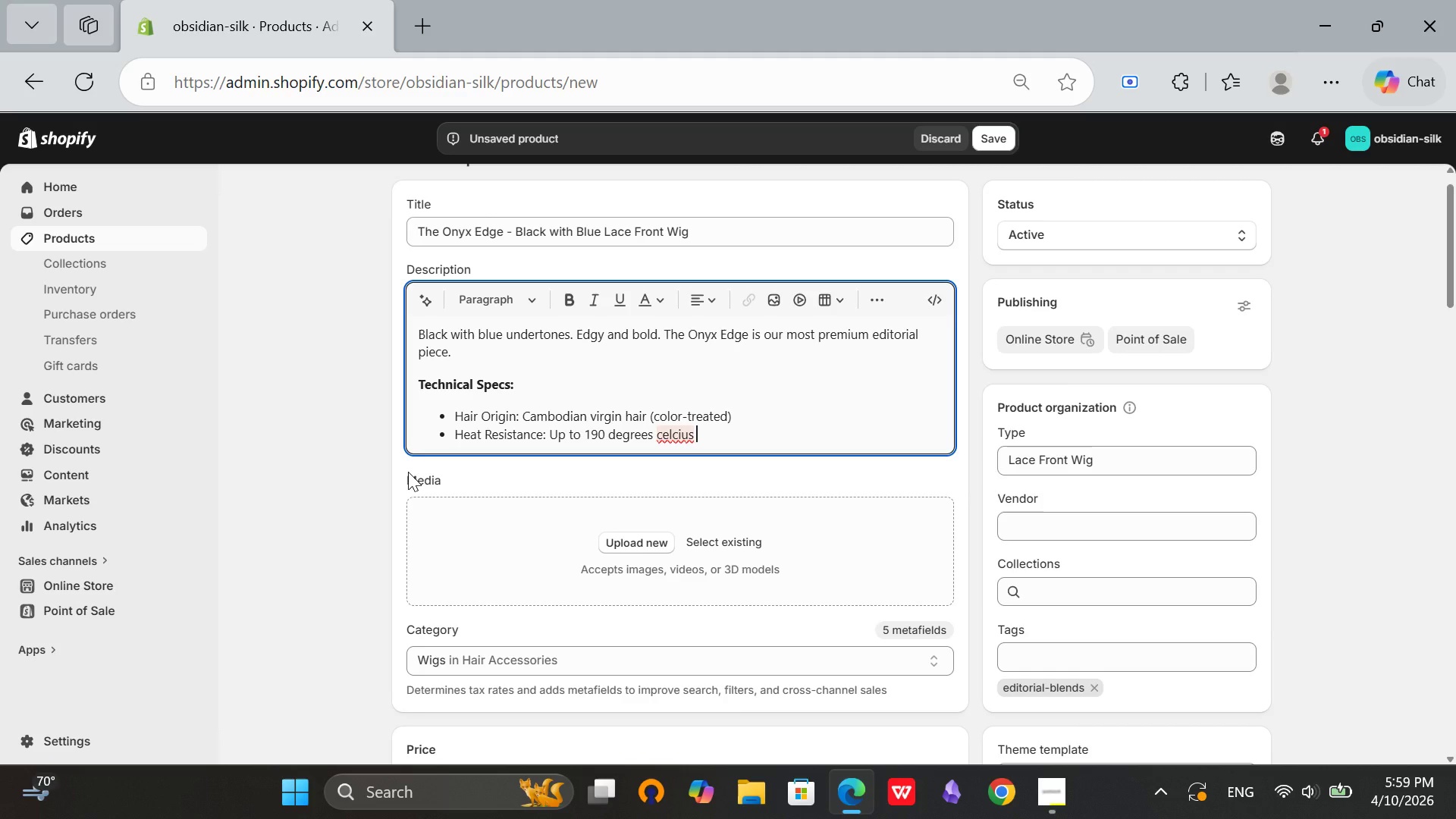 
key(Backspace)
key(Backspace)
key(Backspace)
key(Backspace)
key(Backspace)
type(ius )
 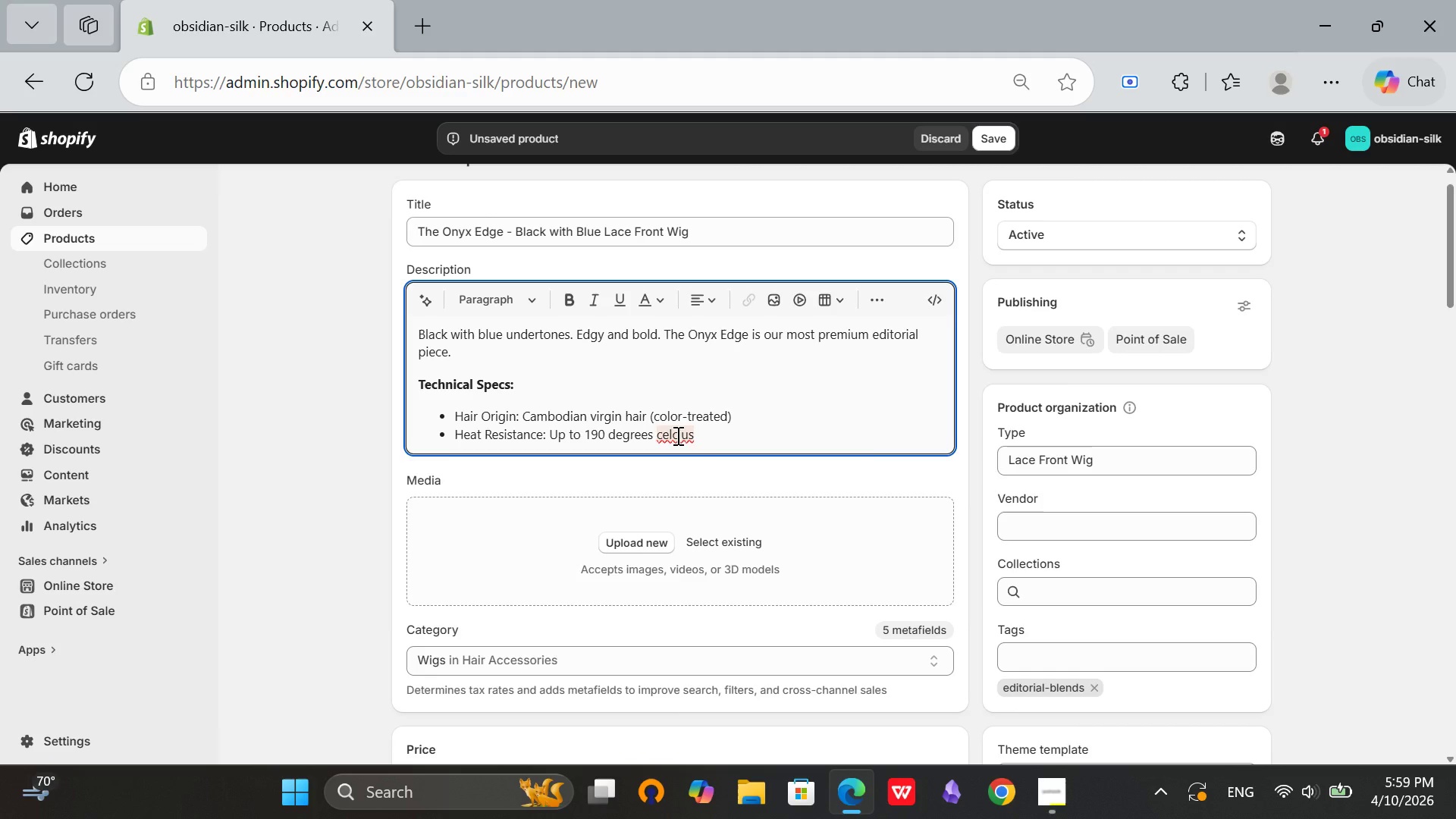 
right_click([676, 435])
 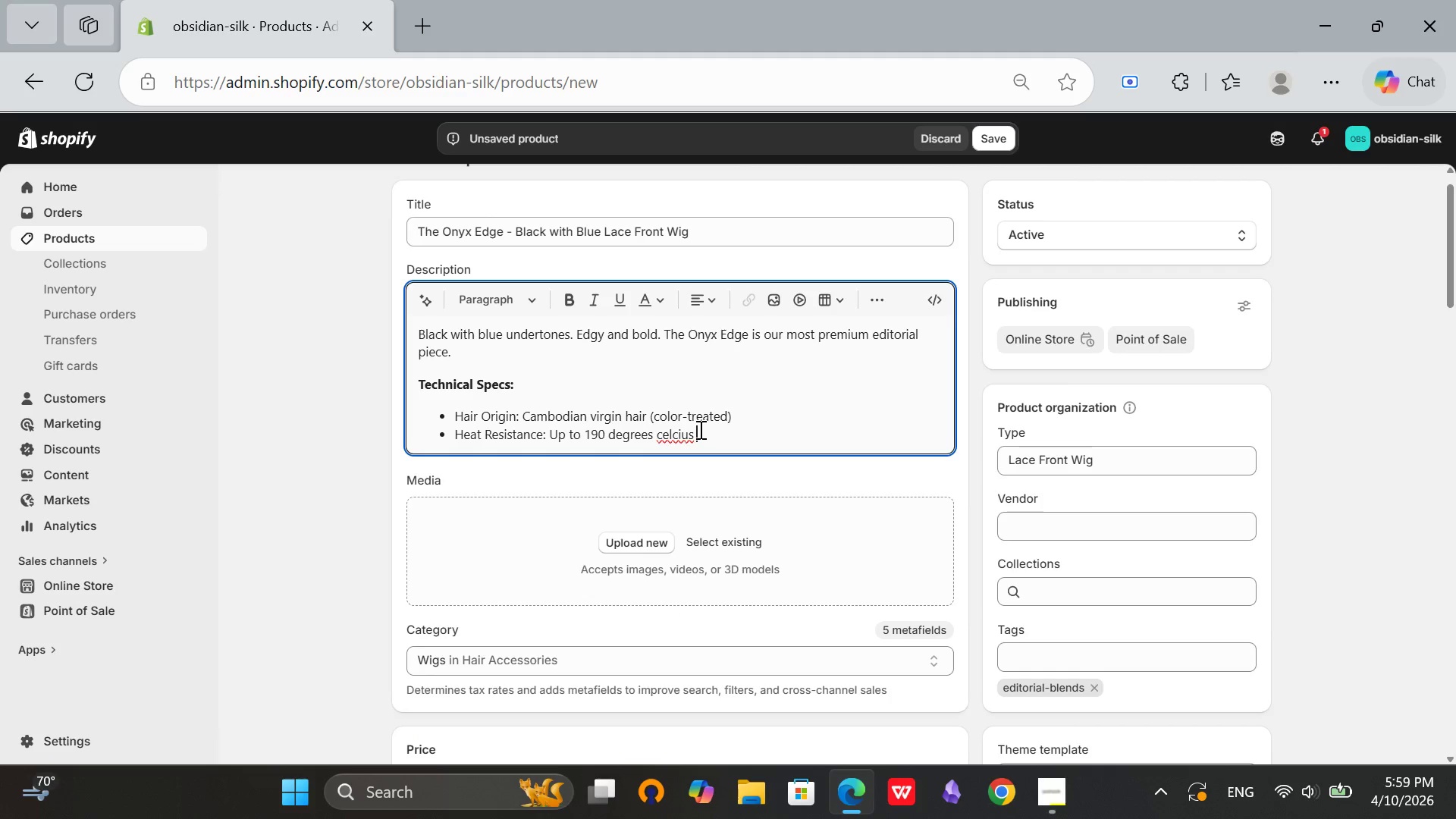 
left_click([699, 429])
 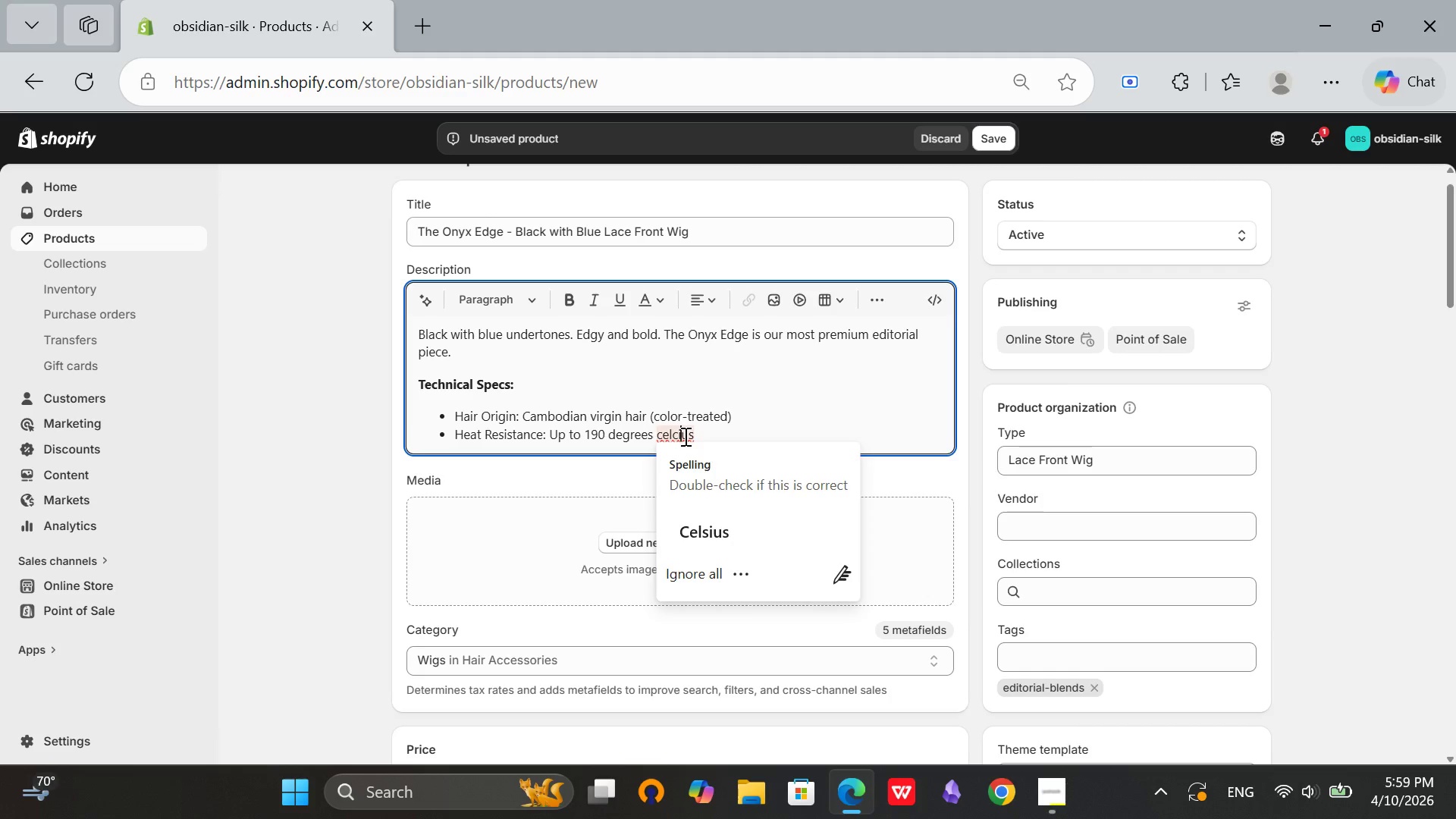 
left_click([684, 436])
 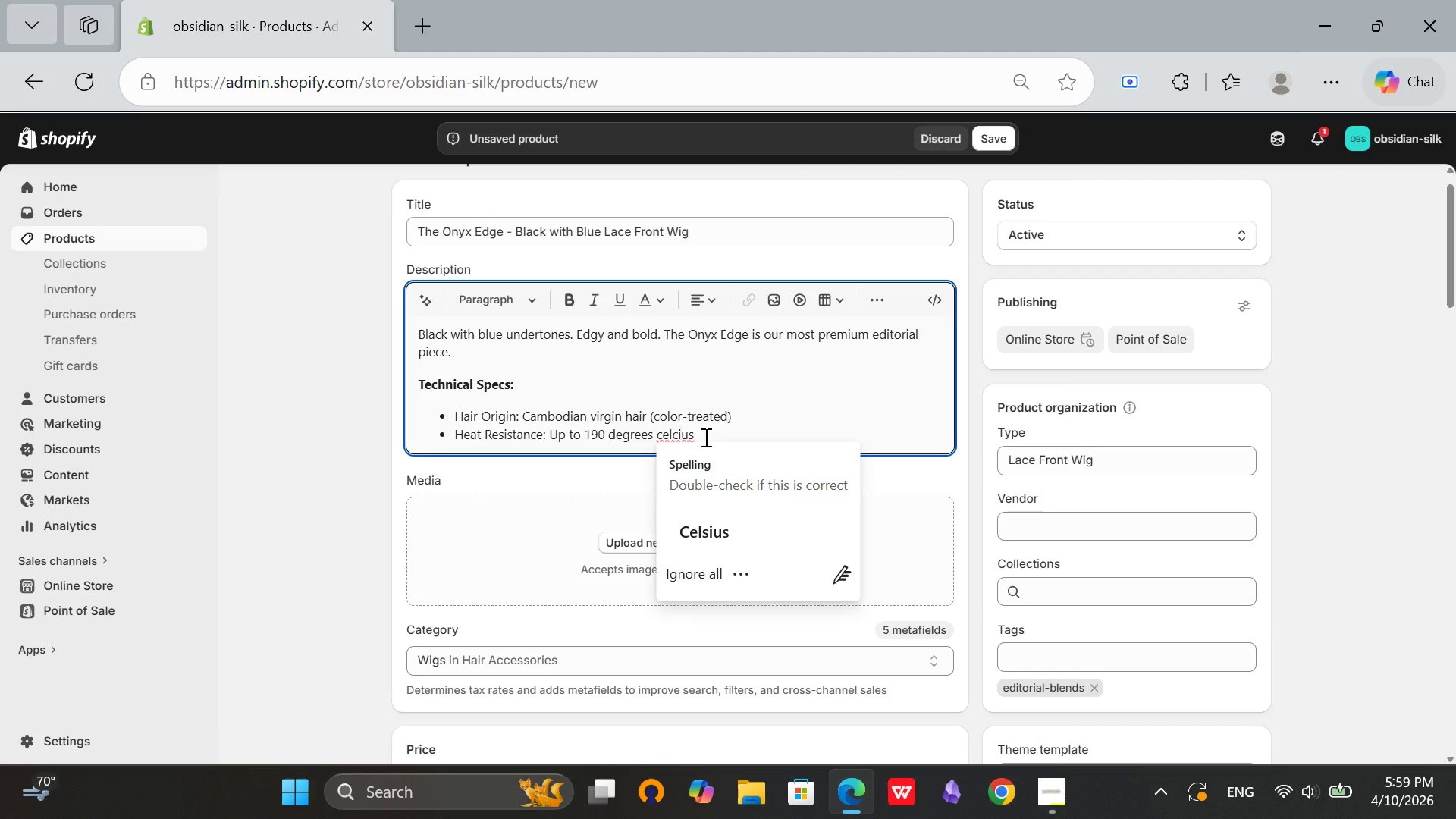 
left_click([707, 435])
 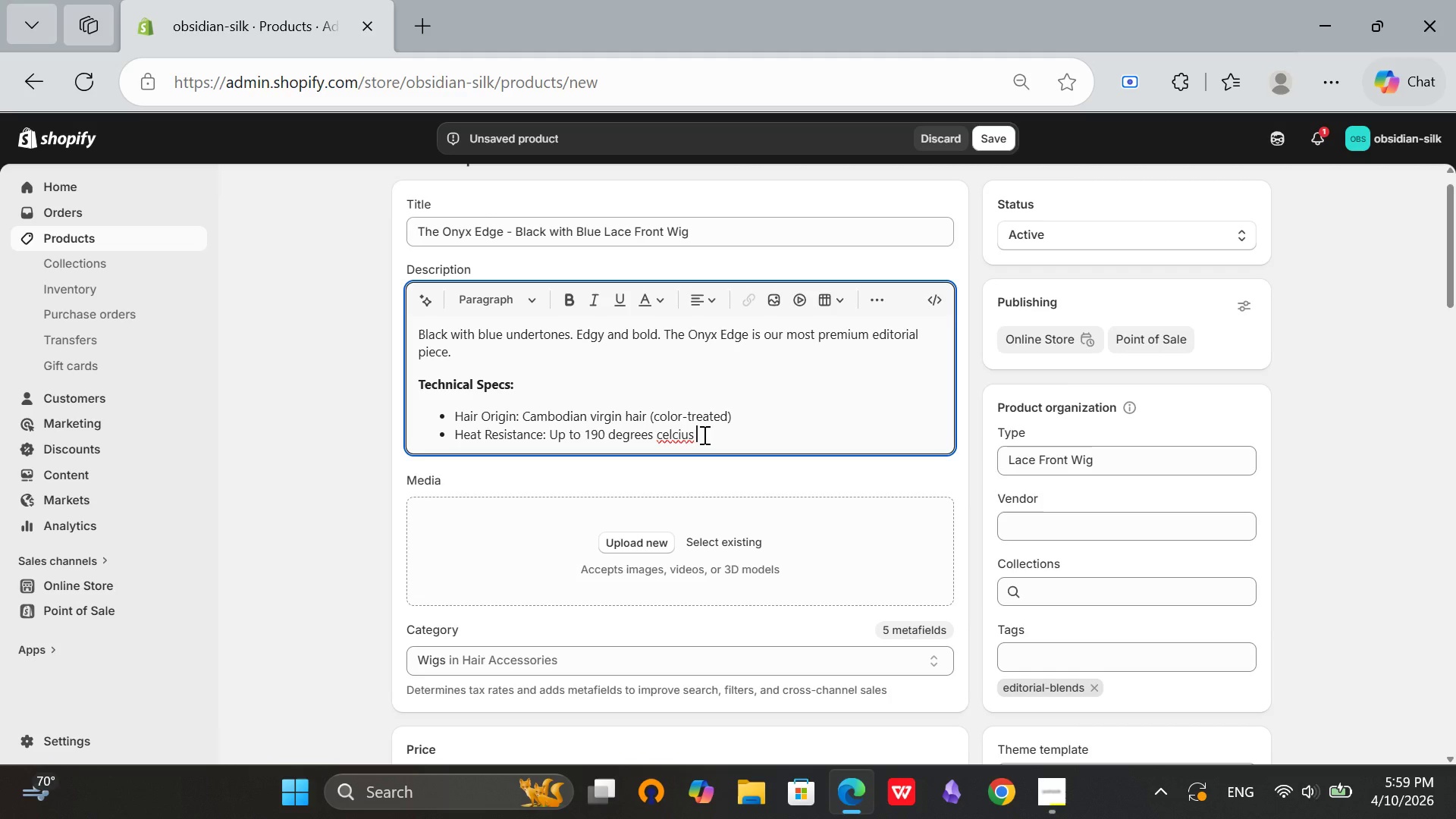 
key(ArrowLeft)
 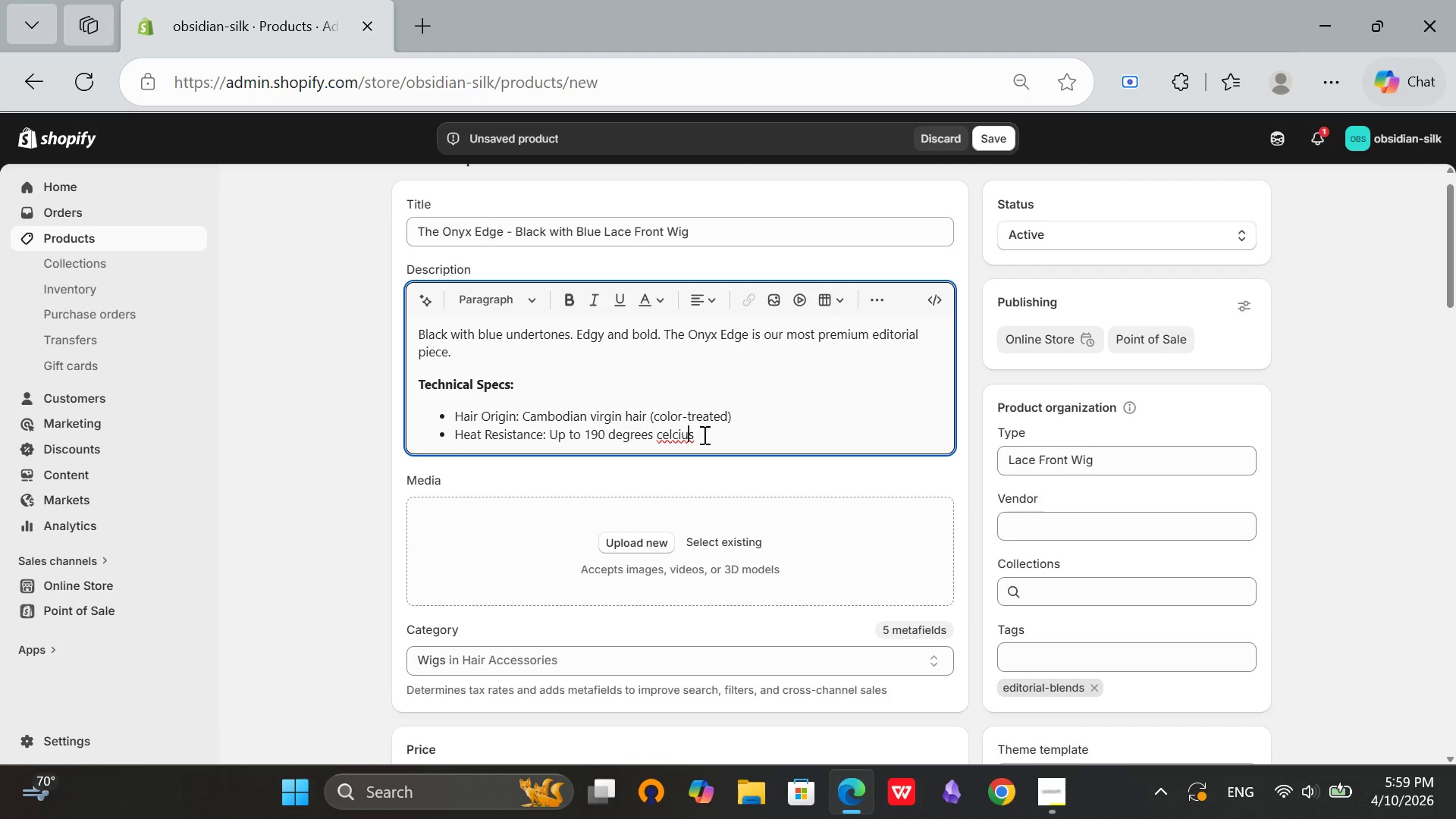 
key(ArrowLeft)
 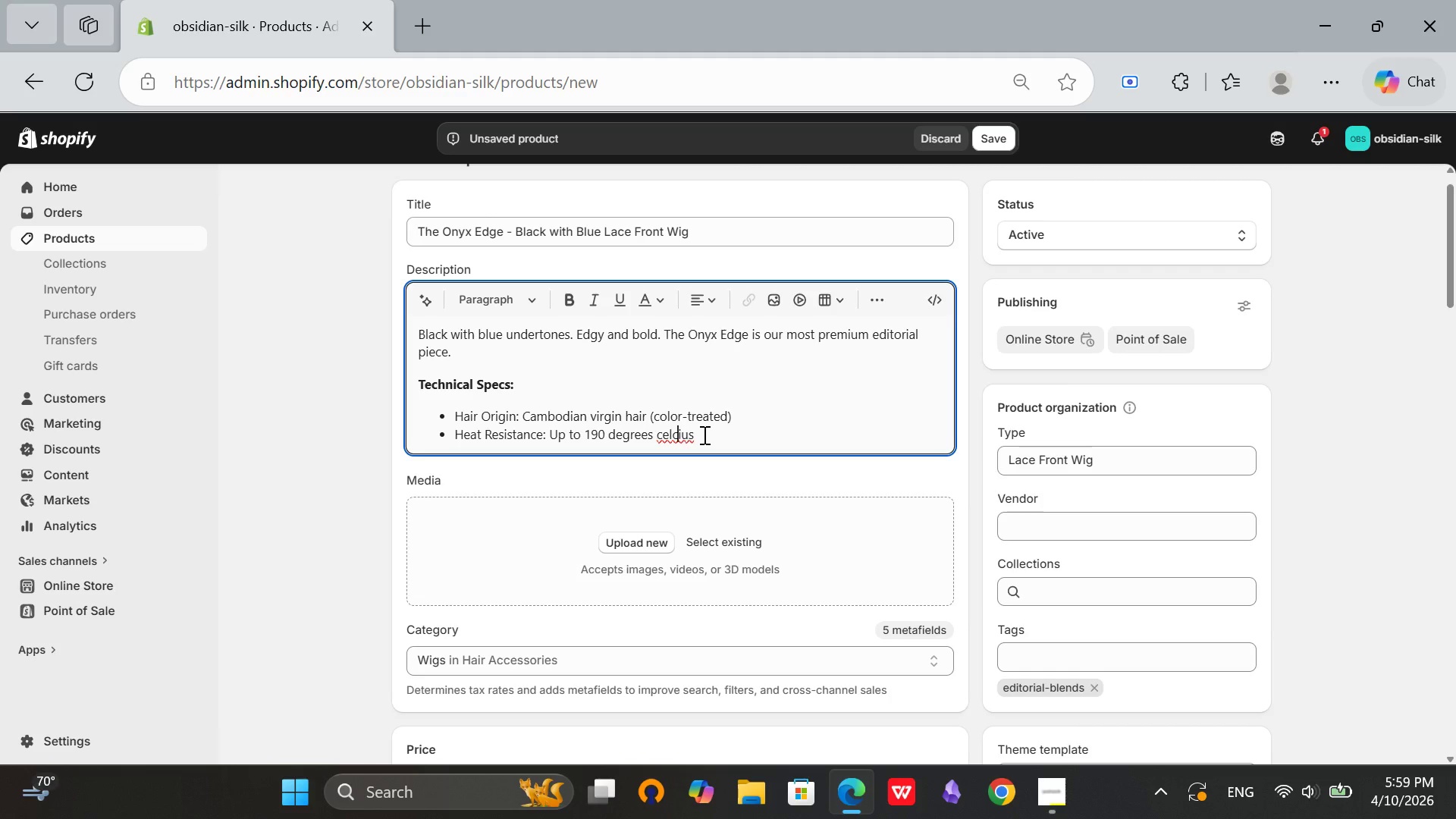 
key(ArrowLeft)
 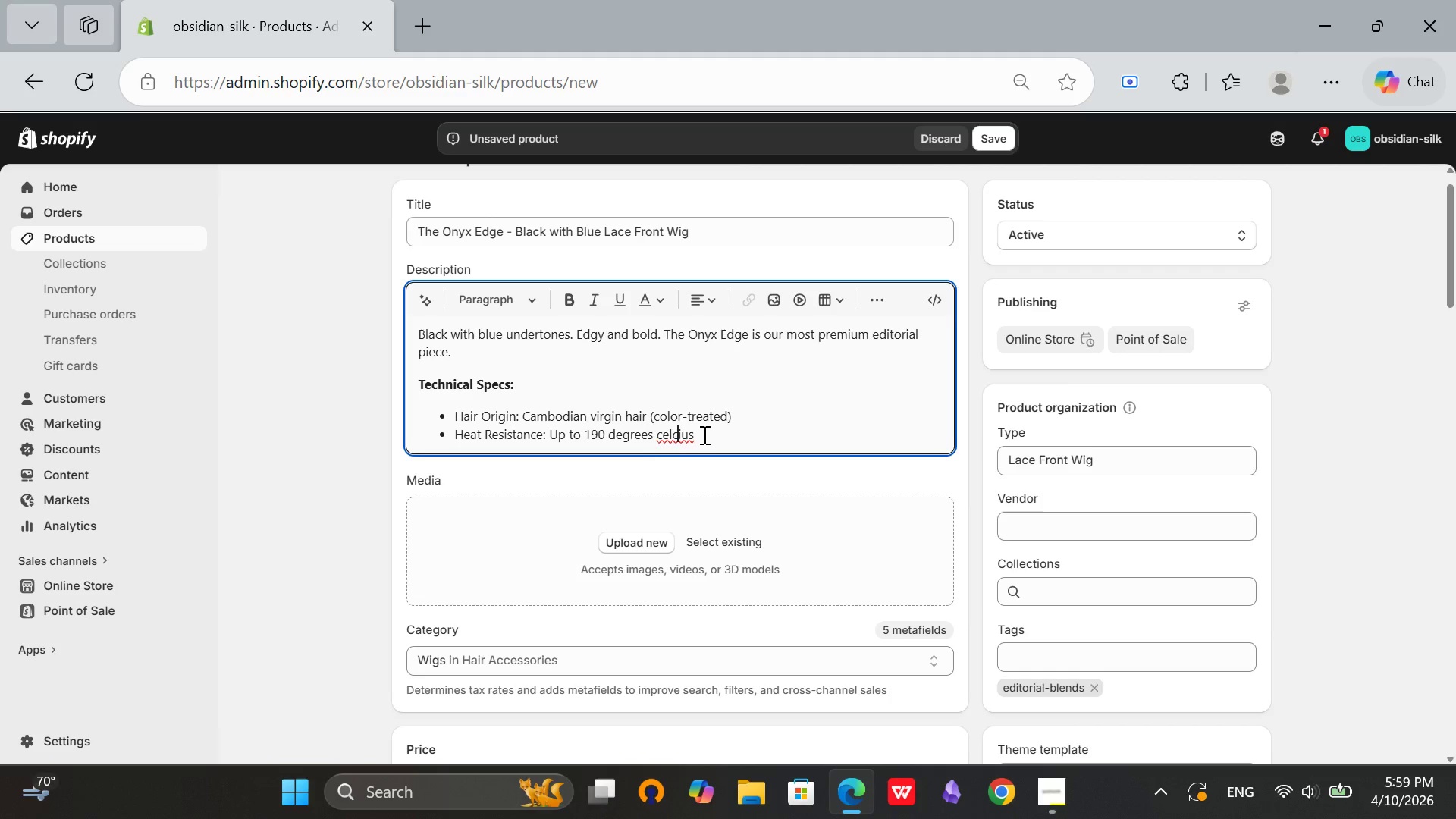 
key(ArrowLeft)
 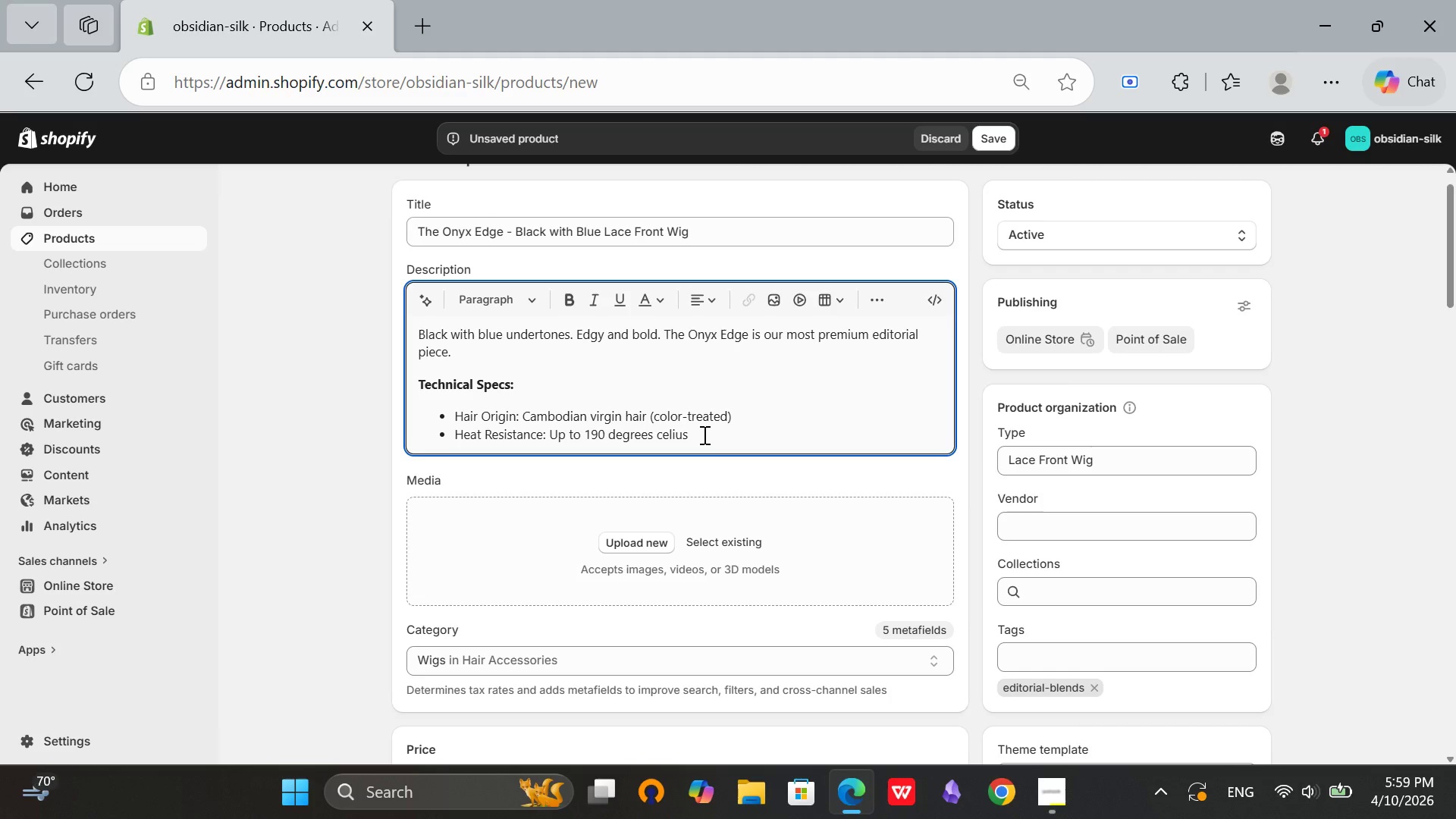 
key(Backspace)
 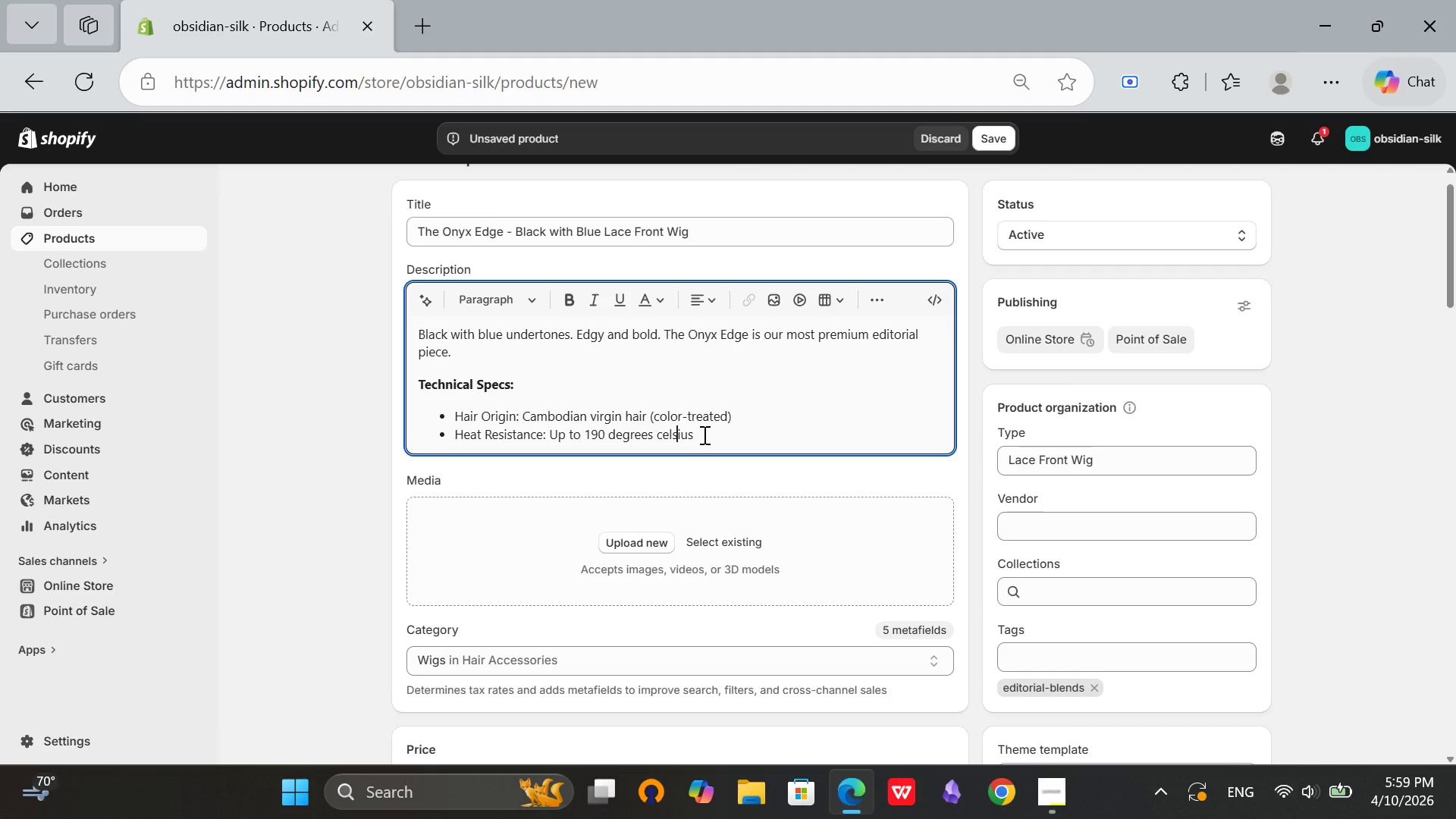 
key(S)
 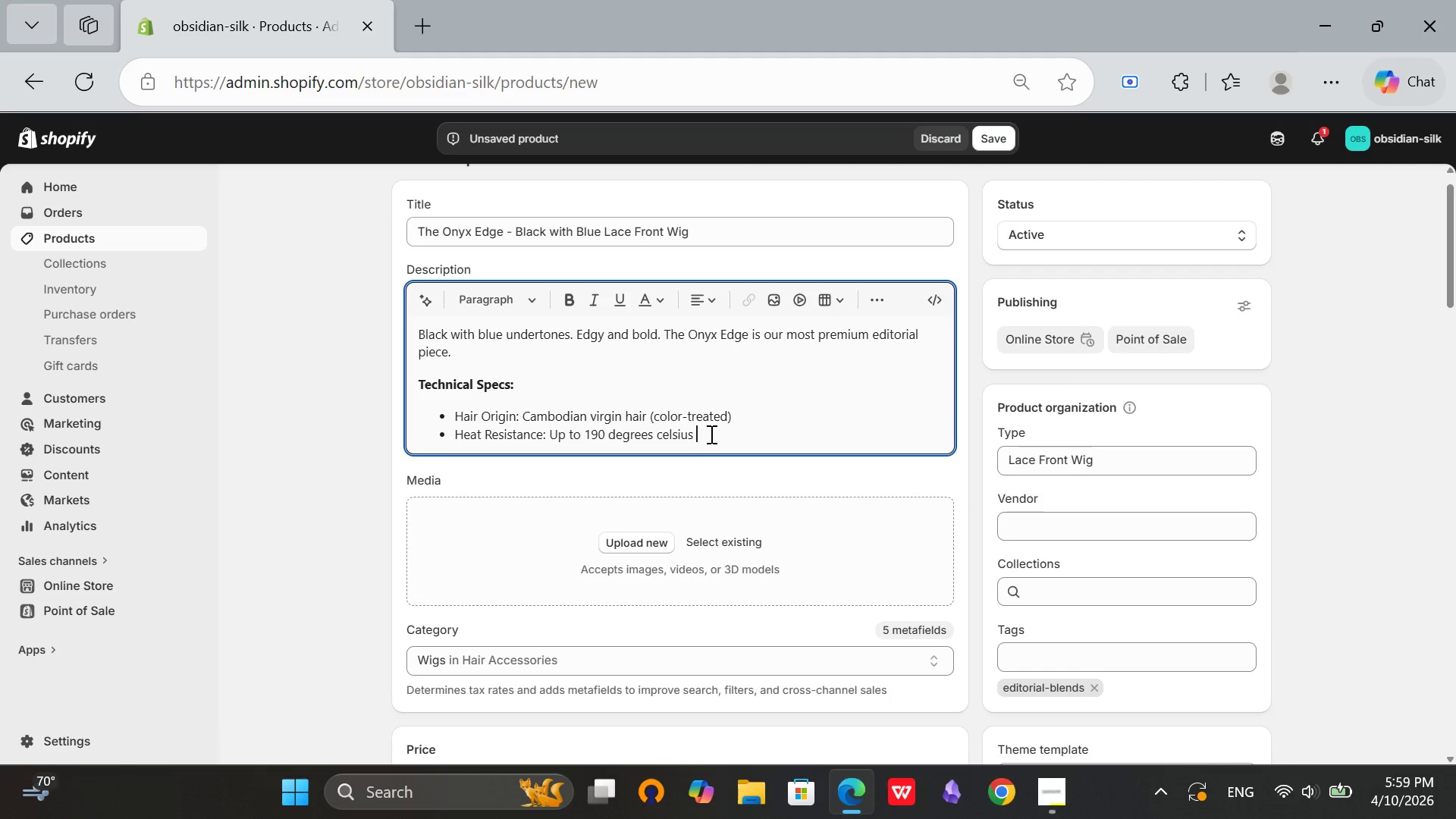 
left_click([709, 435])
 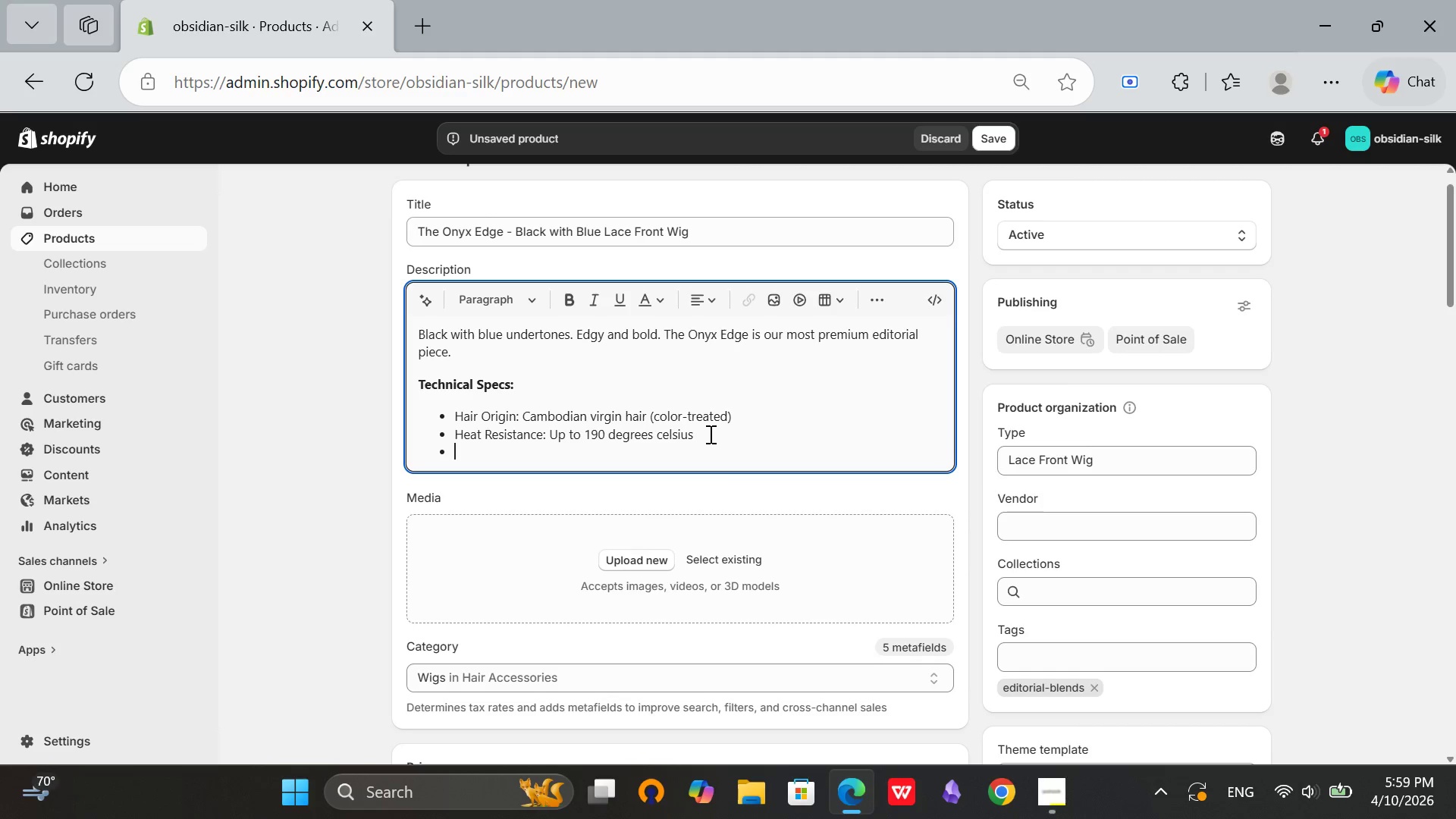 
key(Enter)
 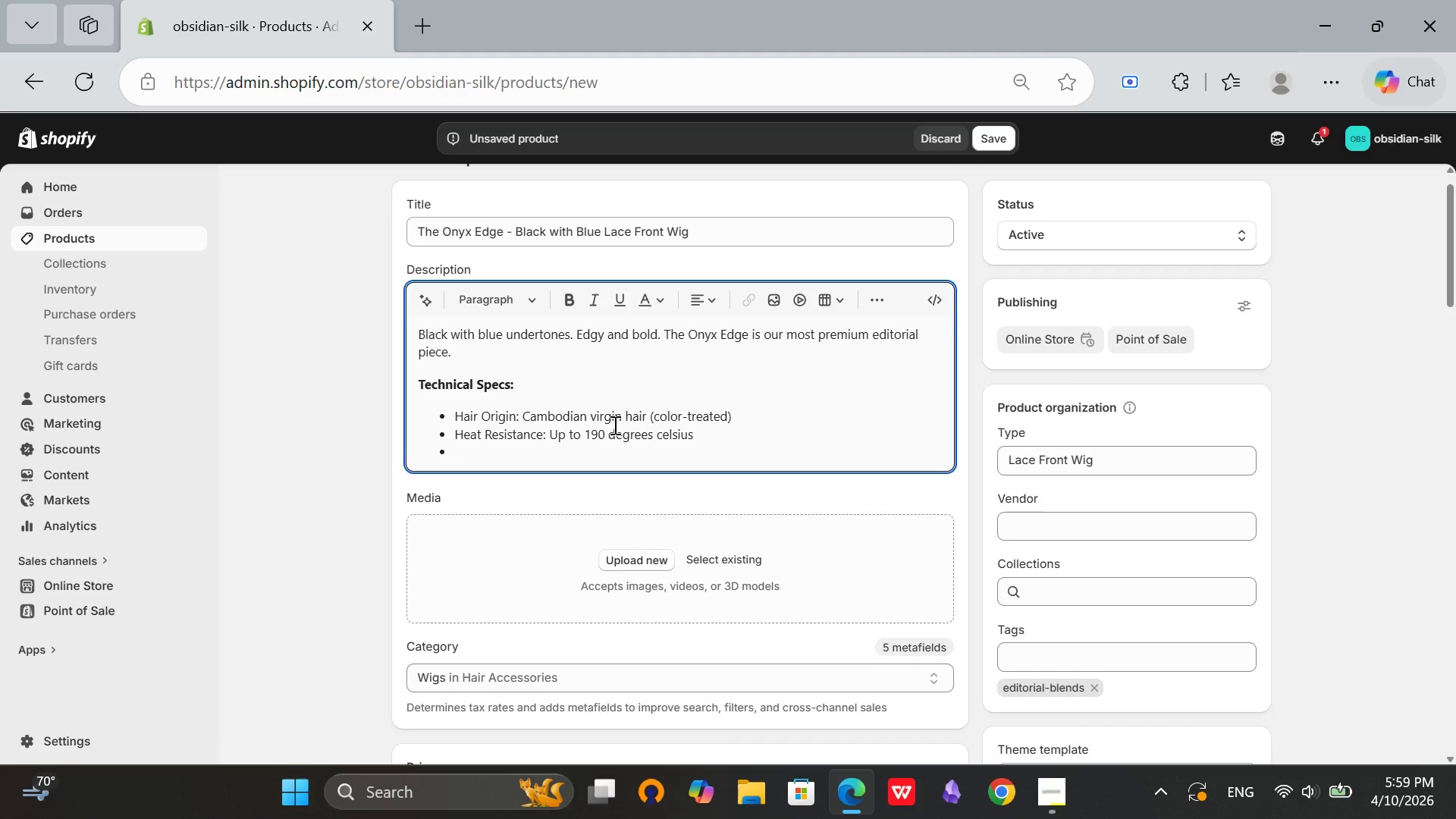 
type(Knot Bleachng Yes, hand-bleached)
 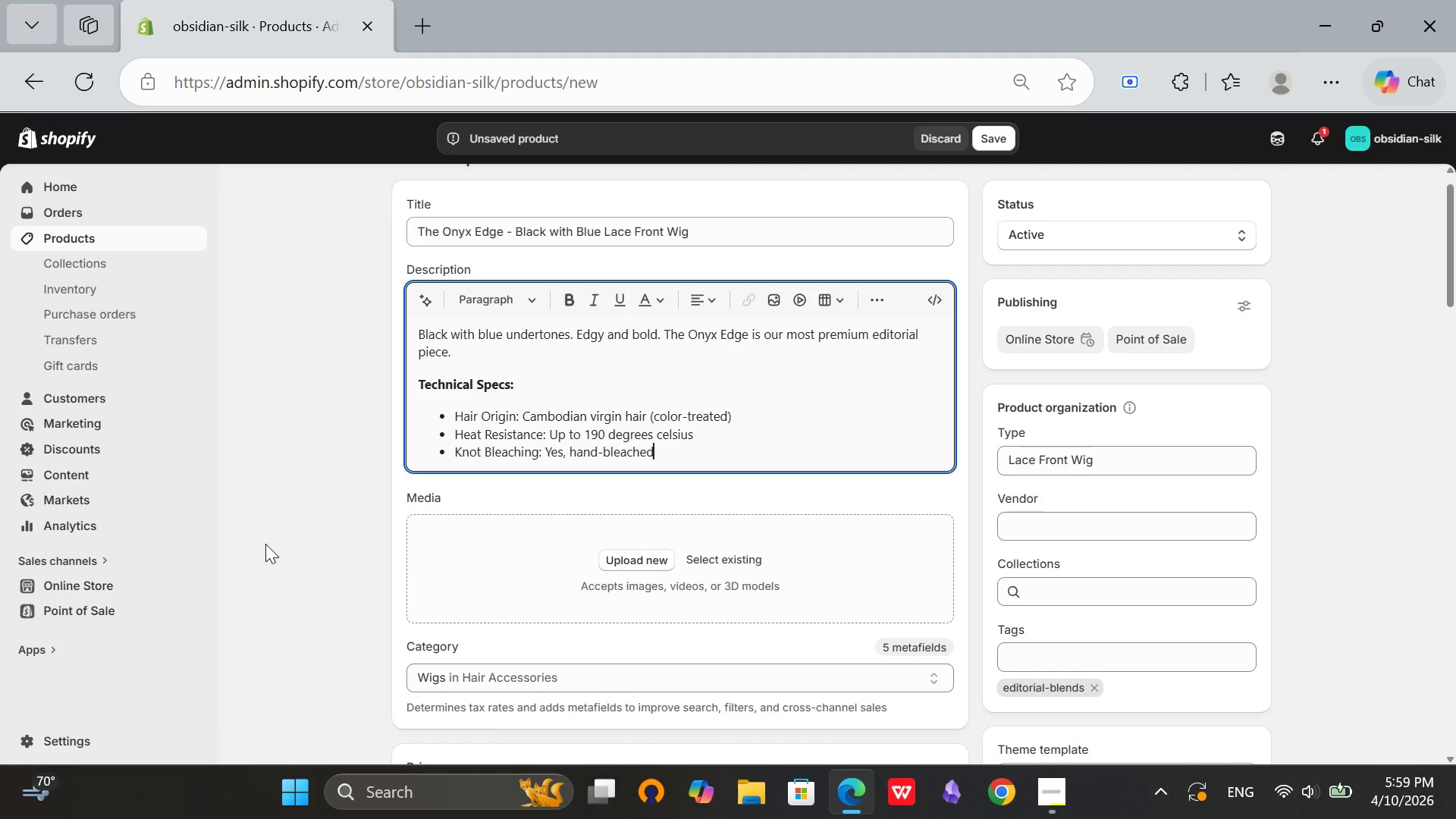 
hold_key(key=I, duration=0.31)
 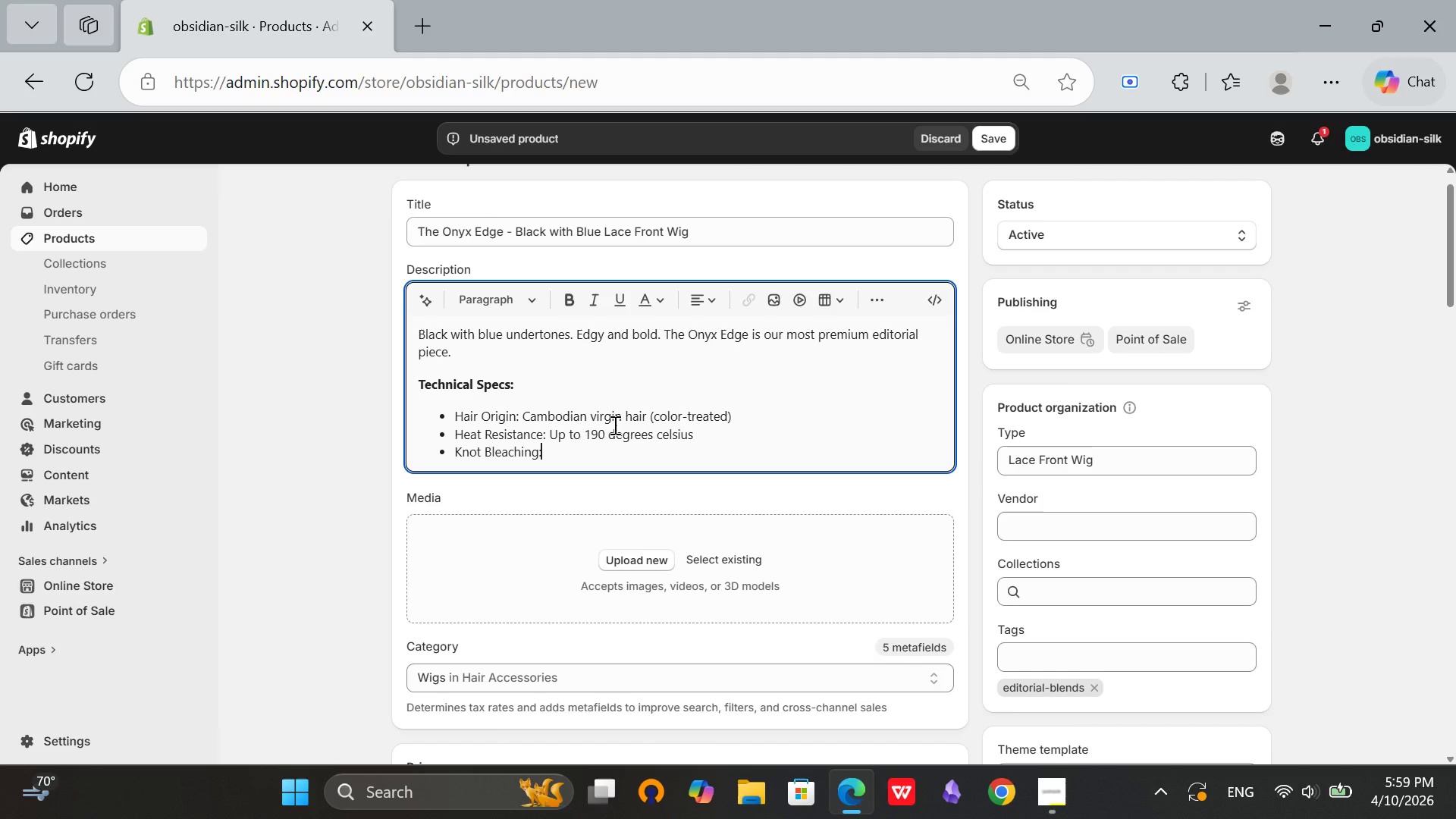 
hold_key(key=Semicolon, duration=0.31)
 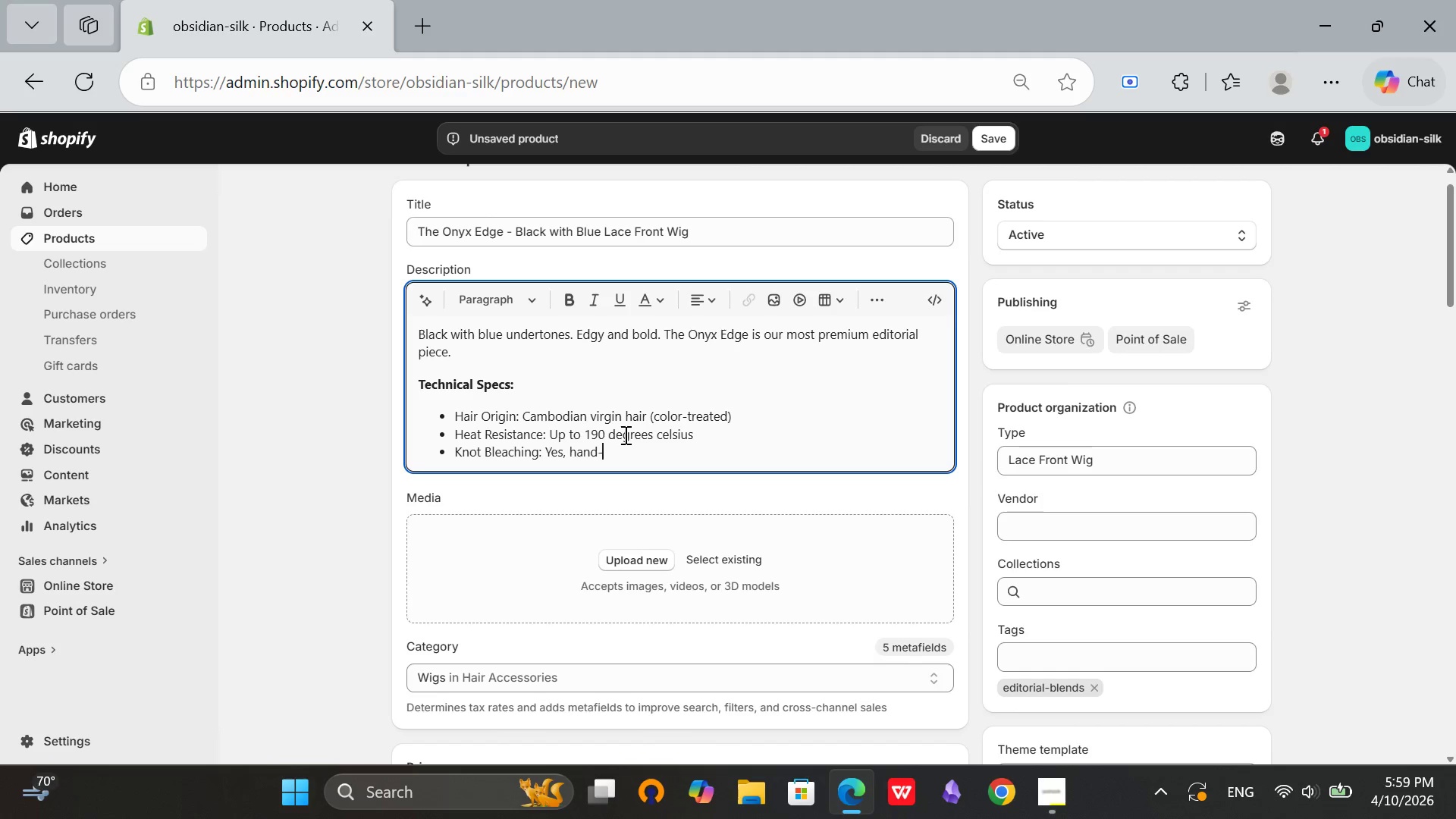 
key(Enter)
 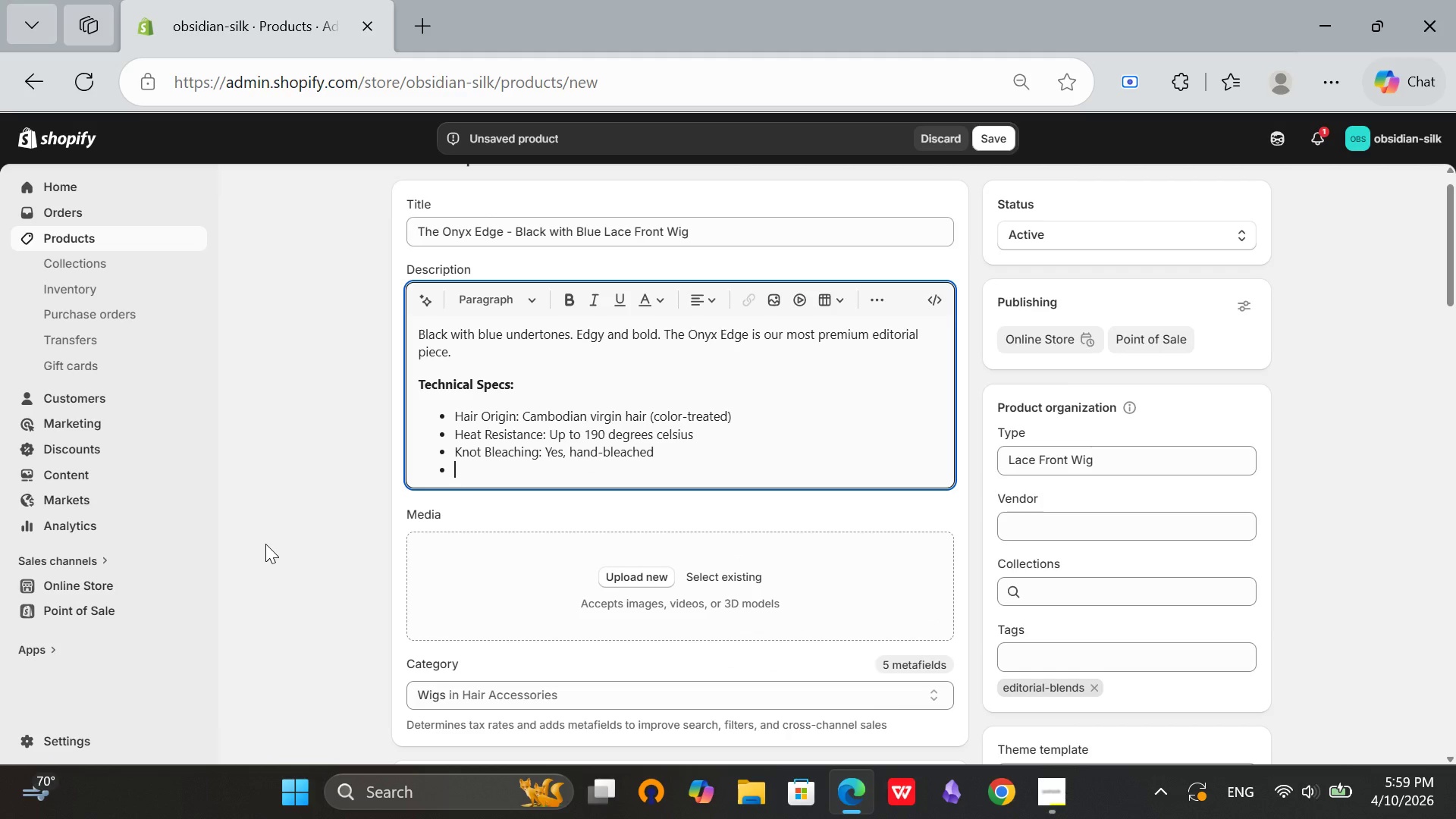 
type(Lace Type: HD Lace or Silk Top)
 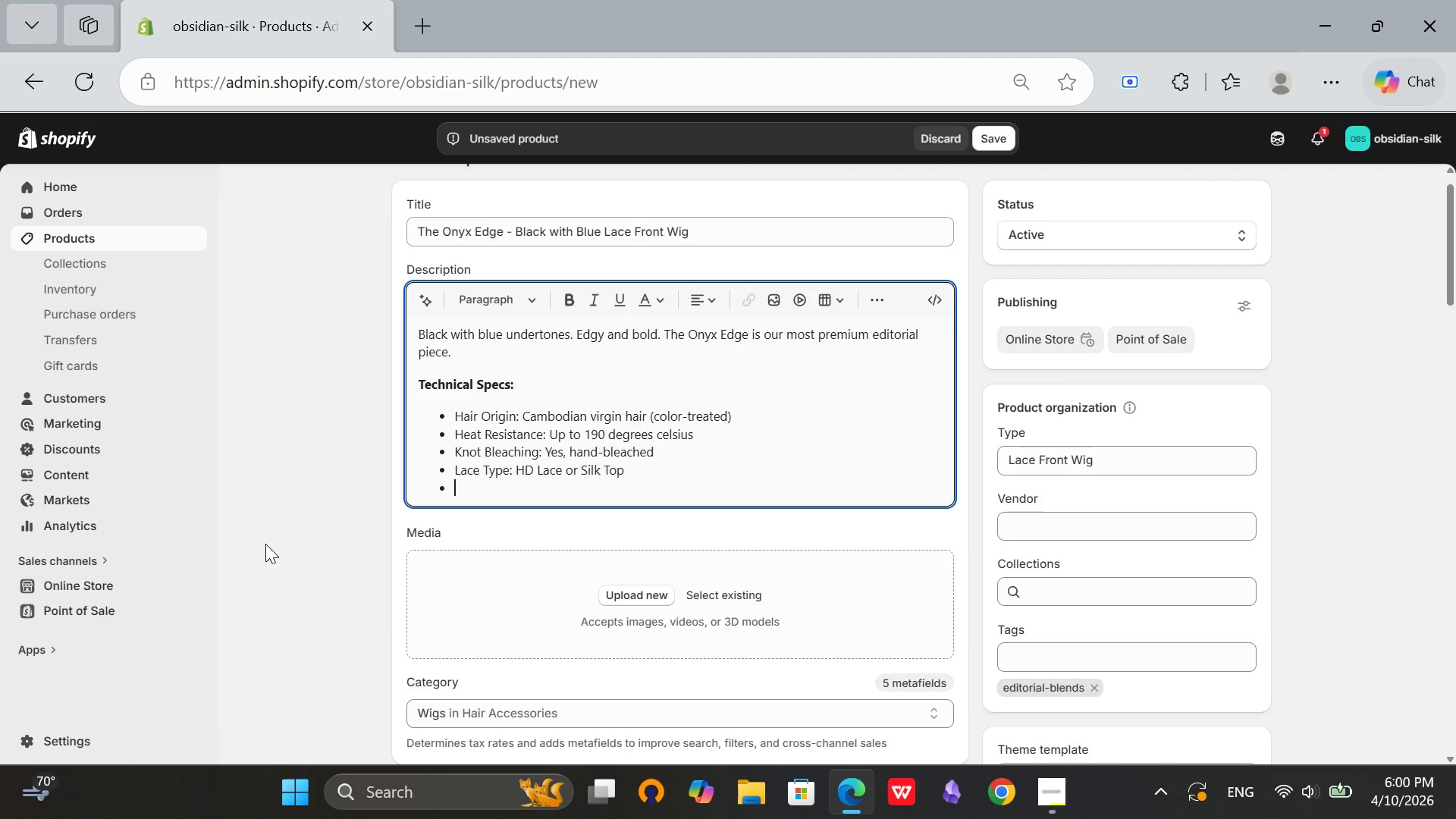 
key(Enter)
 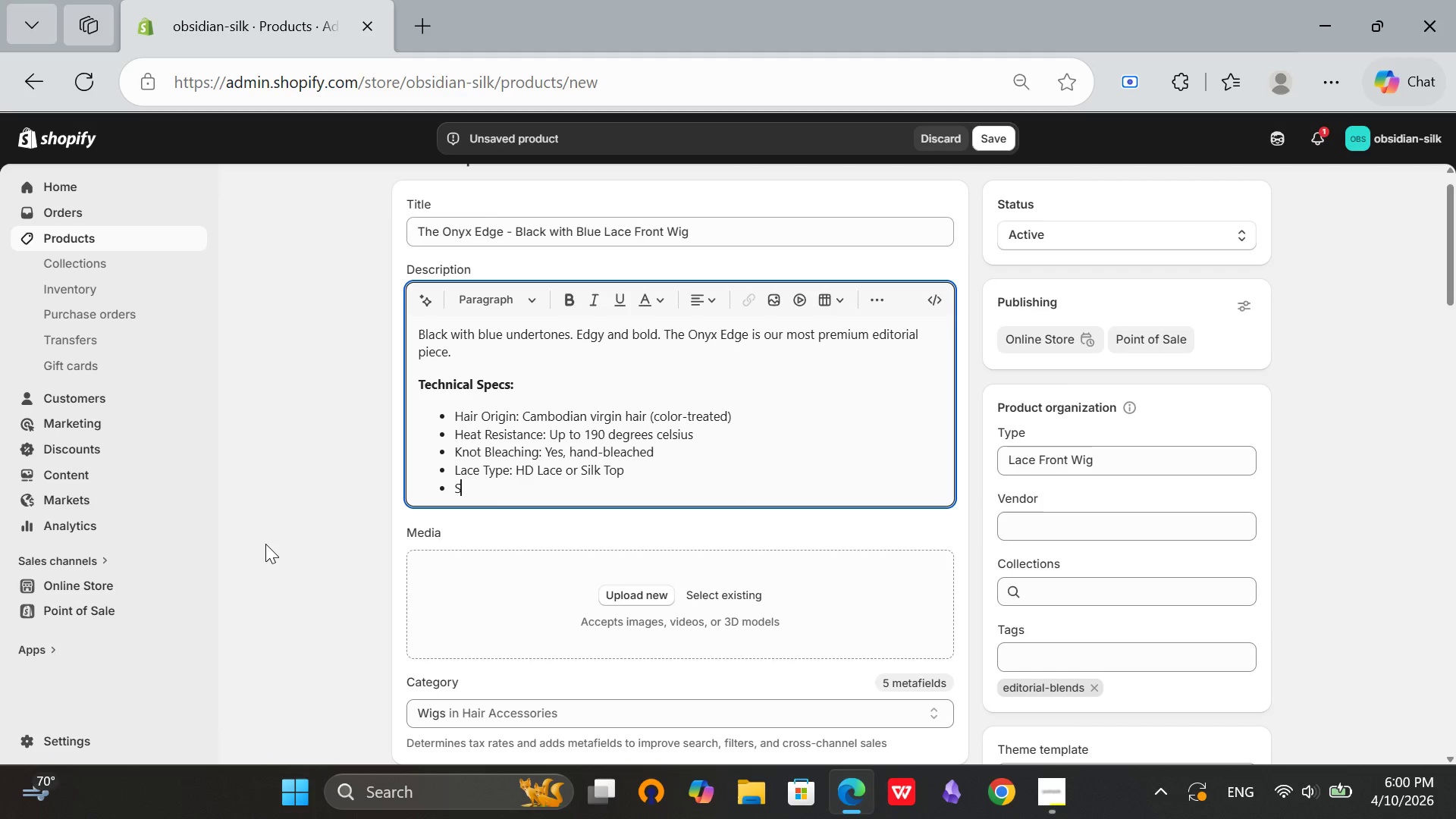 
type(S)
key(Backspace)
type(Density: 180% only)
 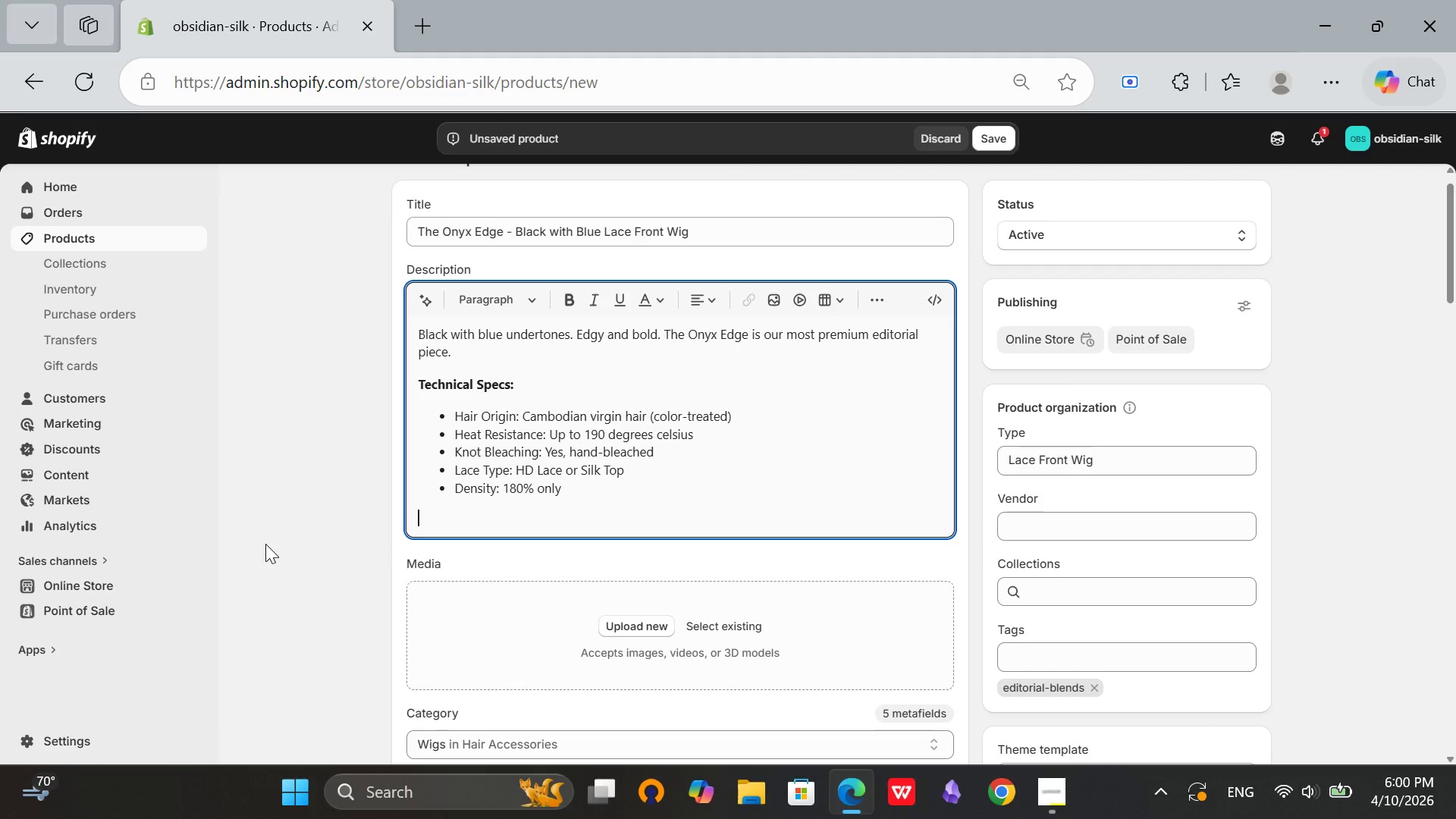 
 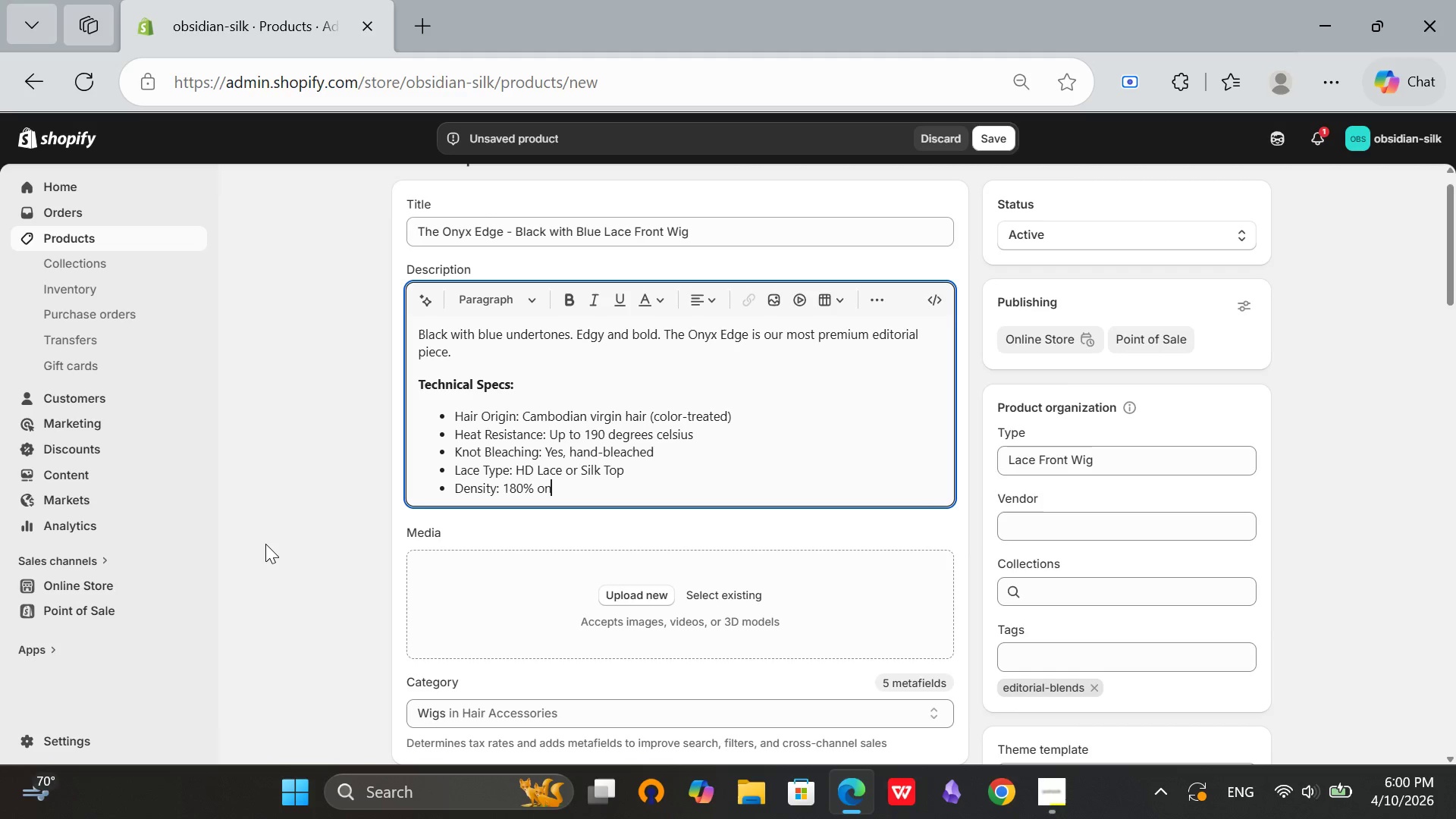 
key(Enter)
 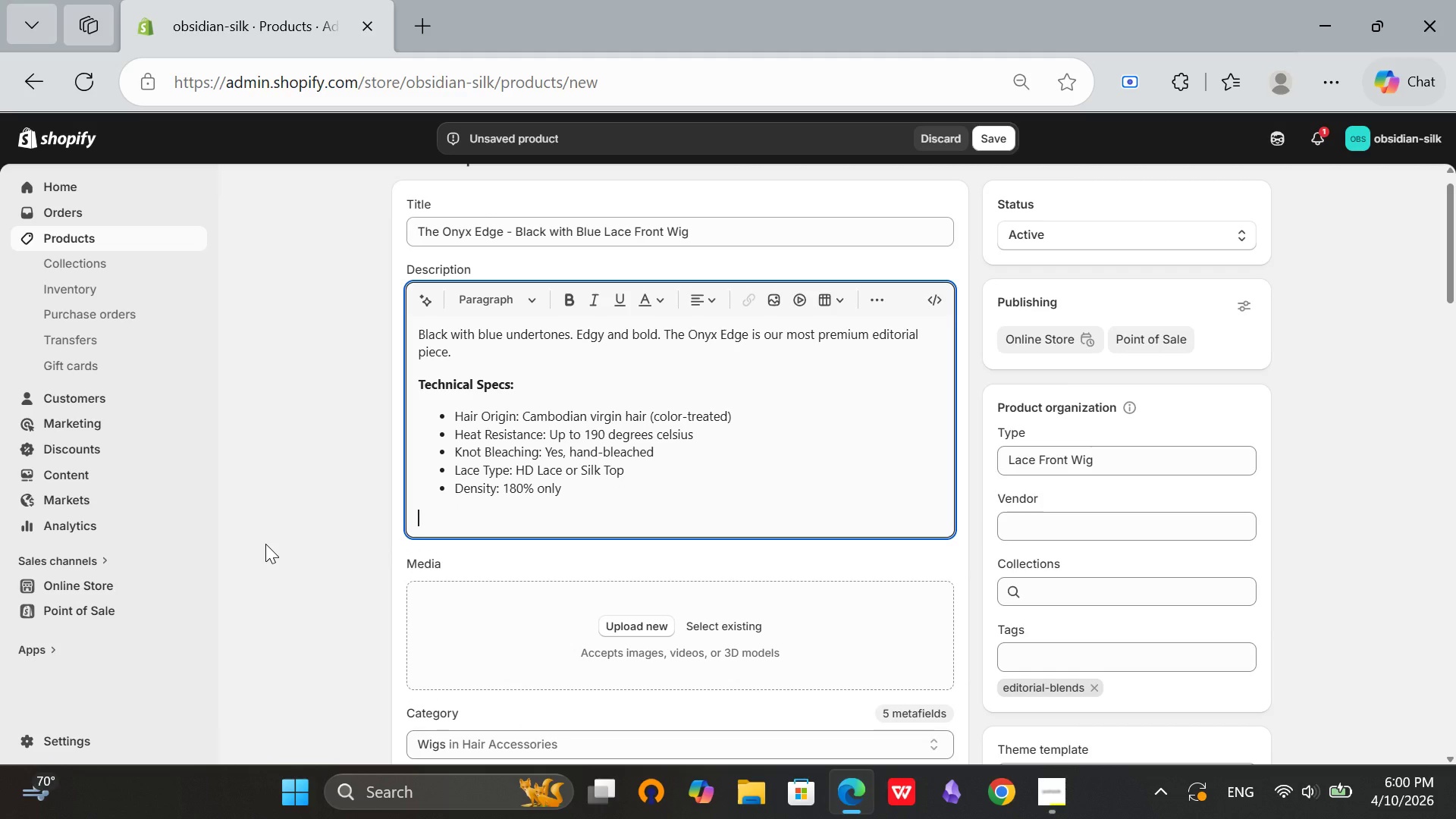 
key(Enter)
 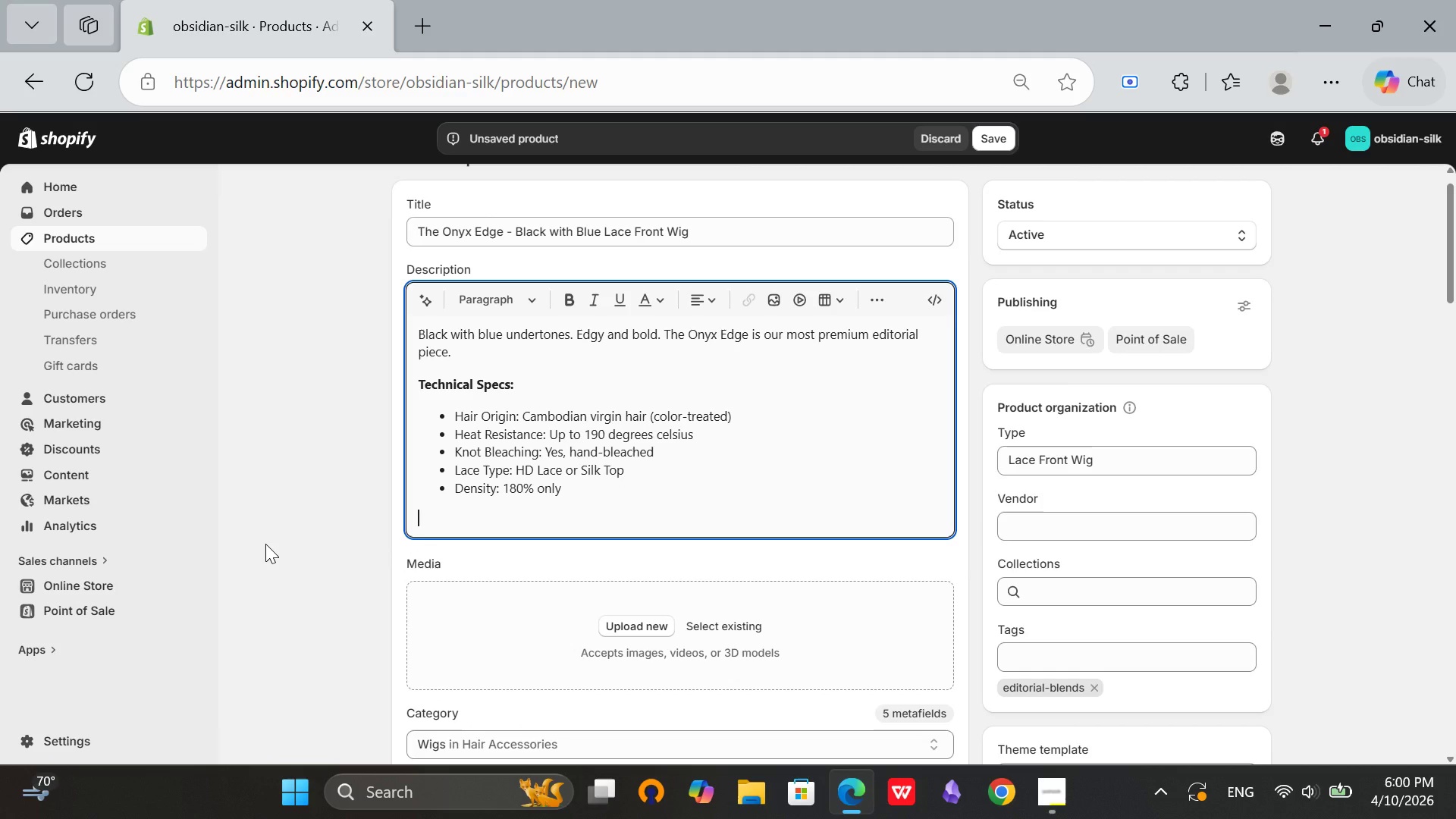 
type(Care Instructions:)
 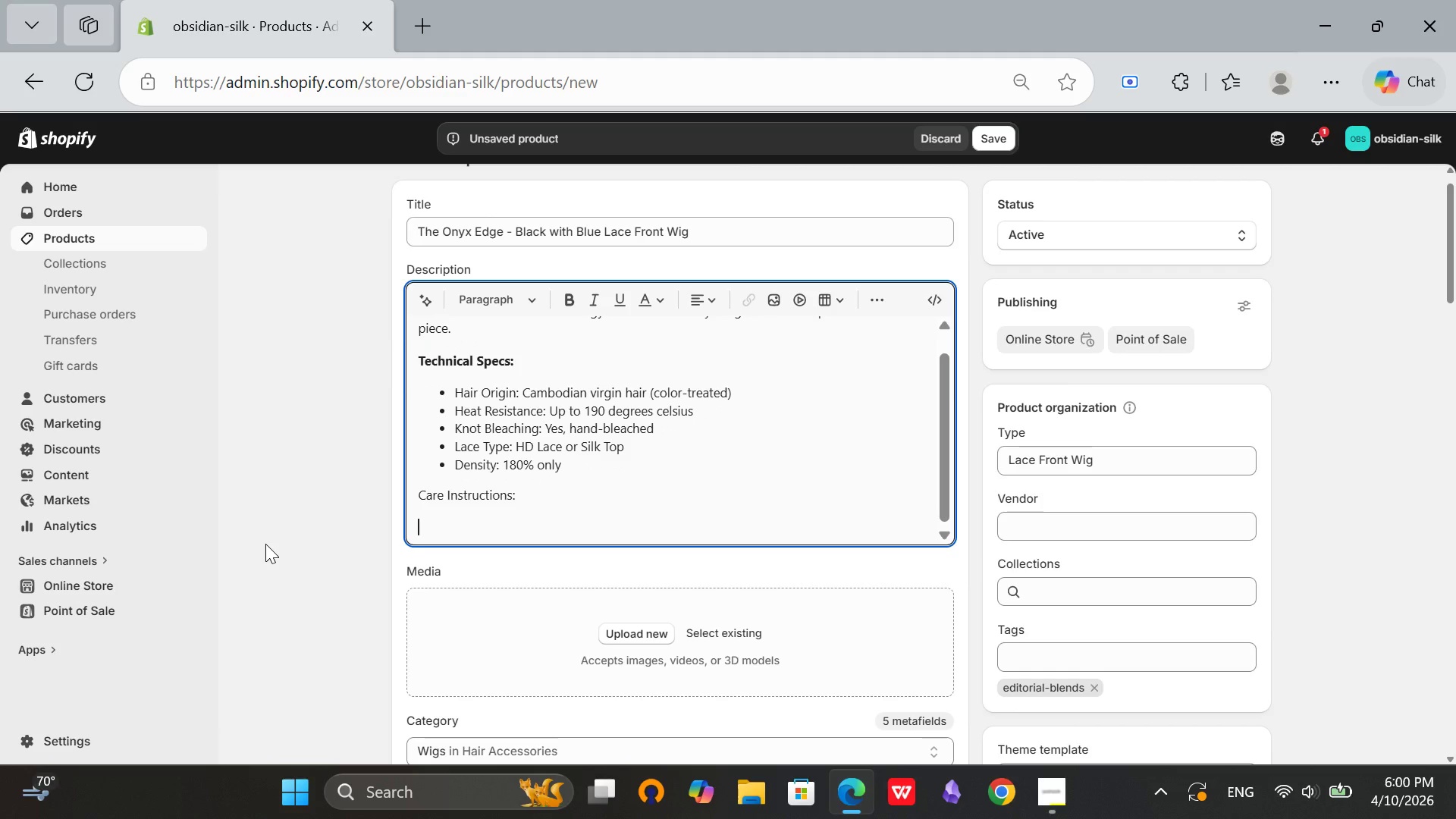 
key(Enter)
 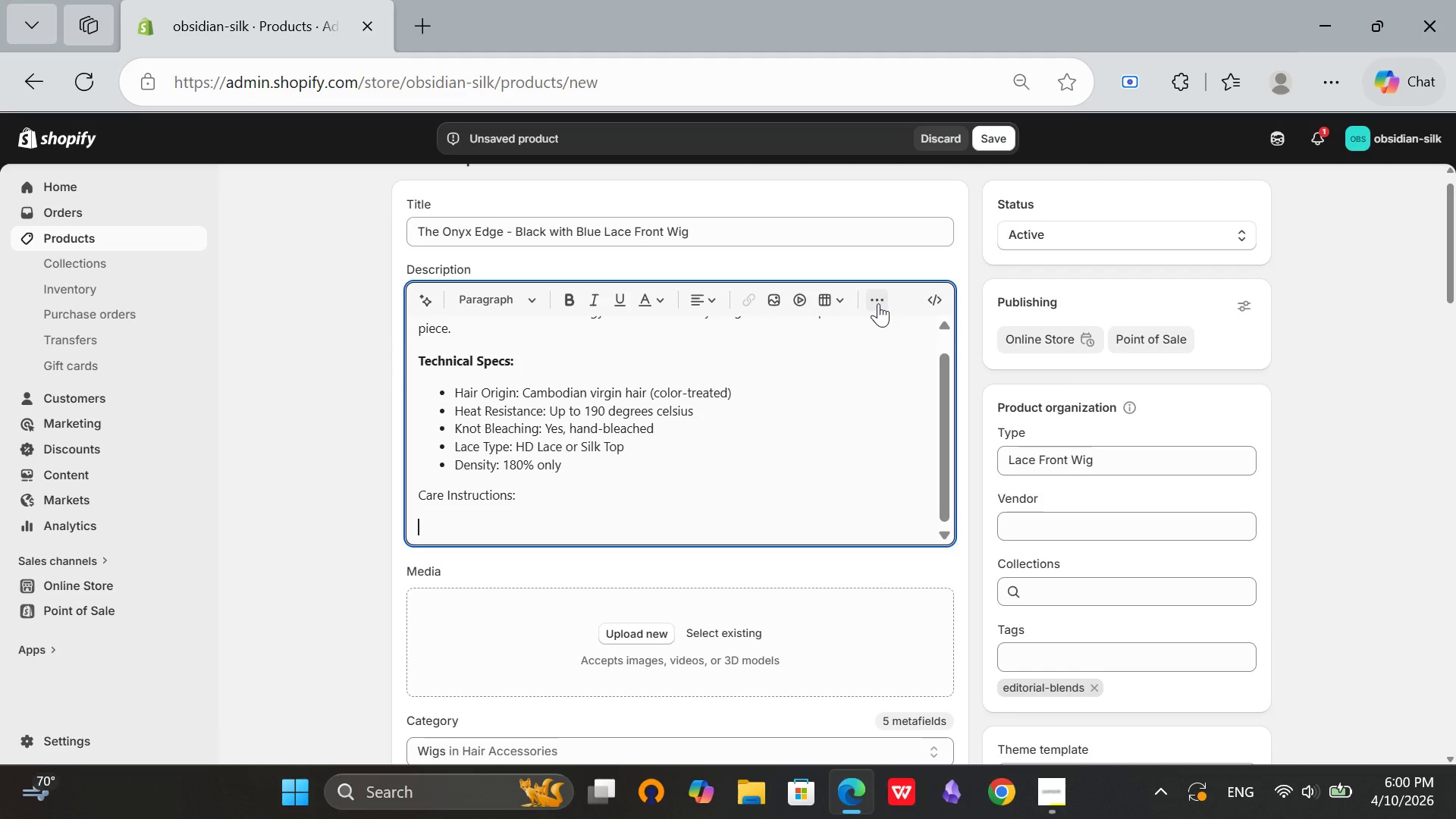 
left_click([878, 303])
 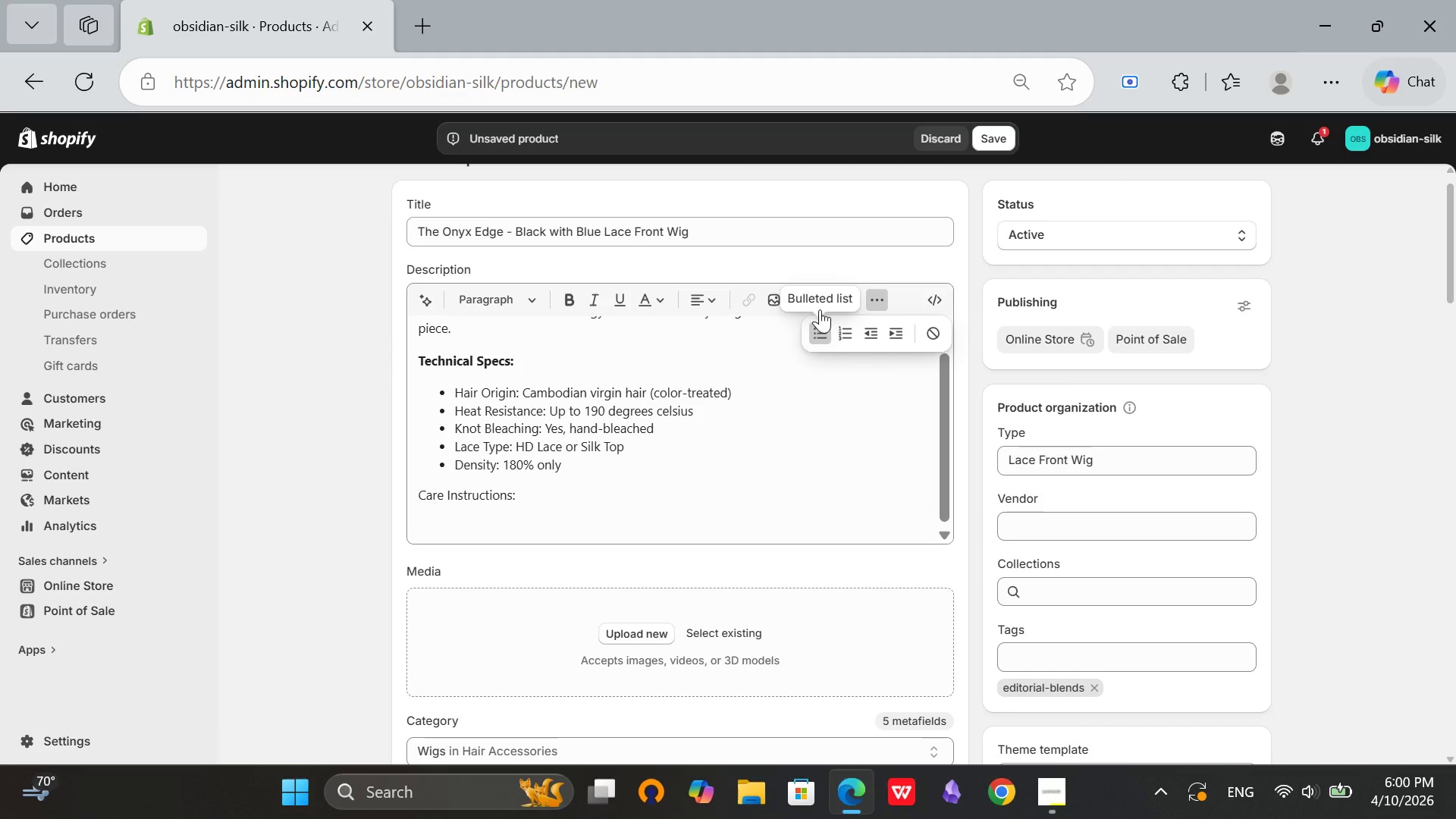 
left_click([817, 336])
 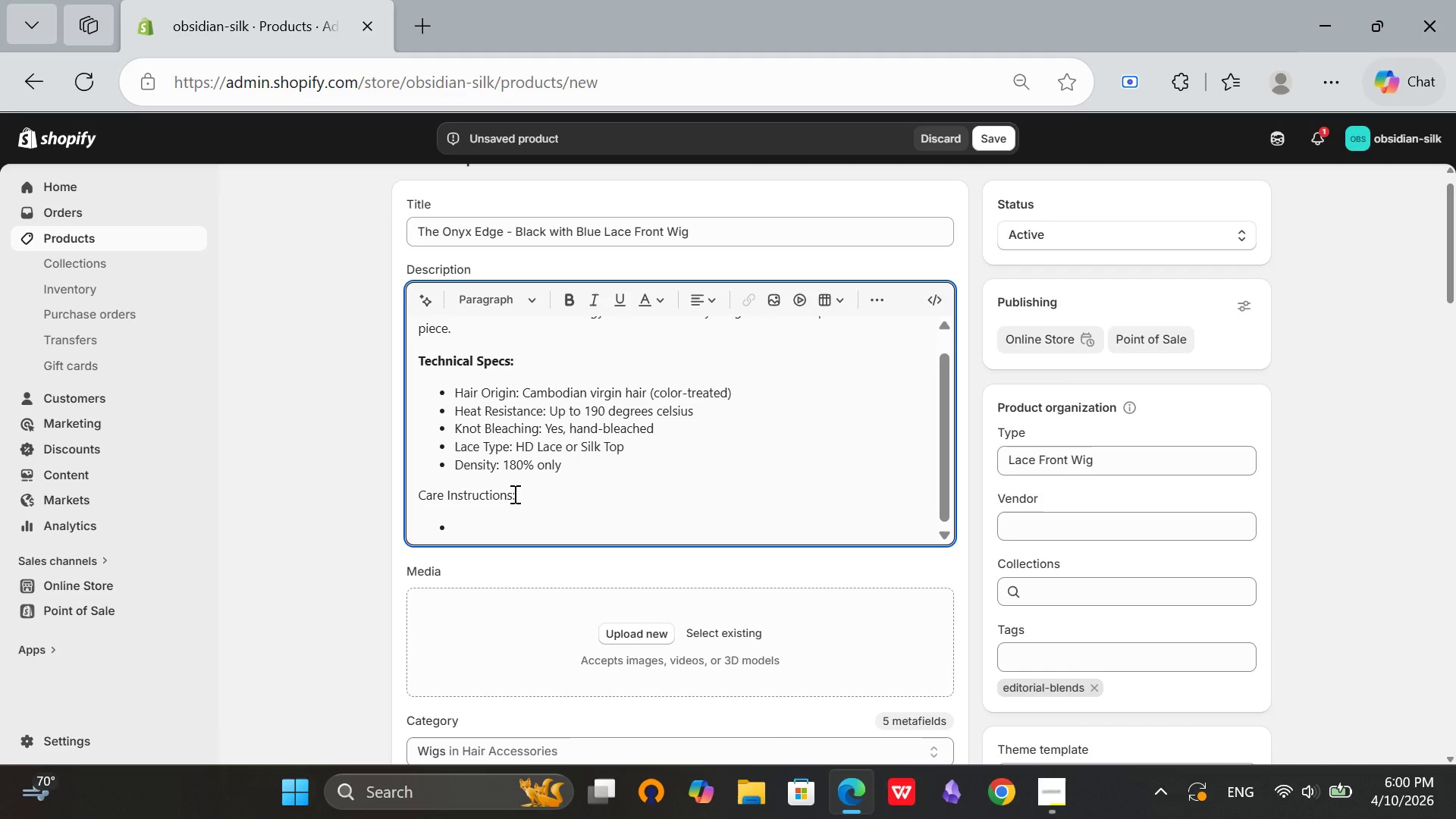 
left_click_drag(start_coordinate=[517, 494], to_coordinate=[417, 495])
 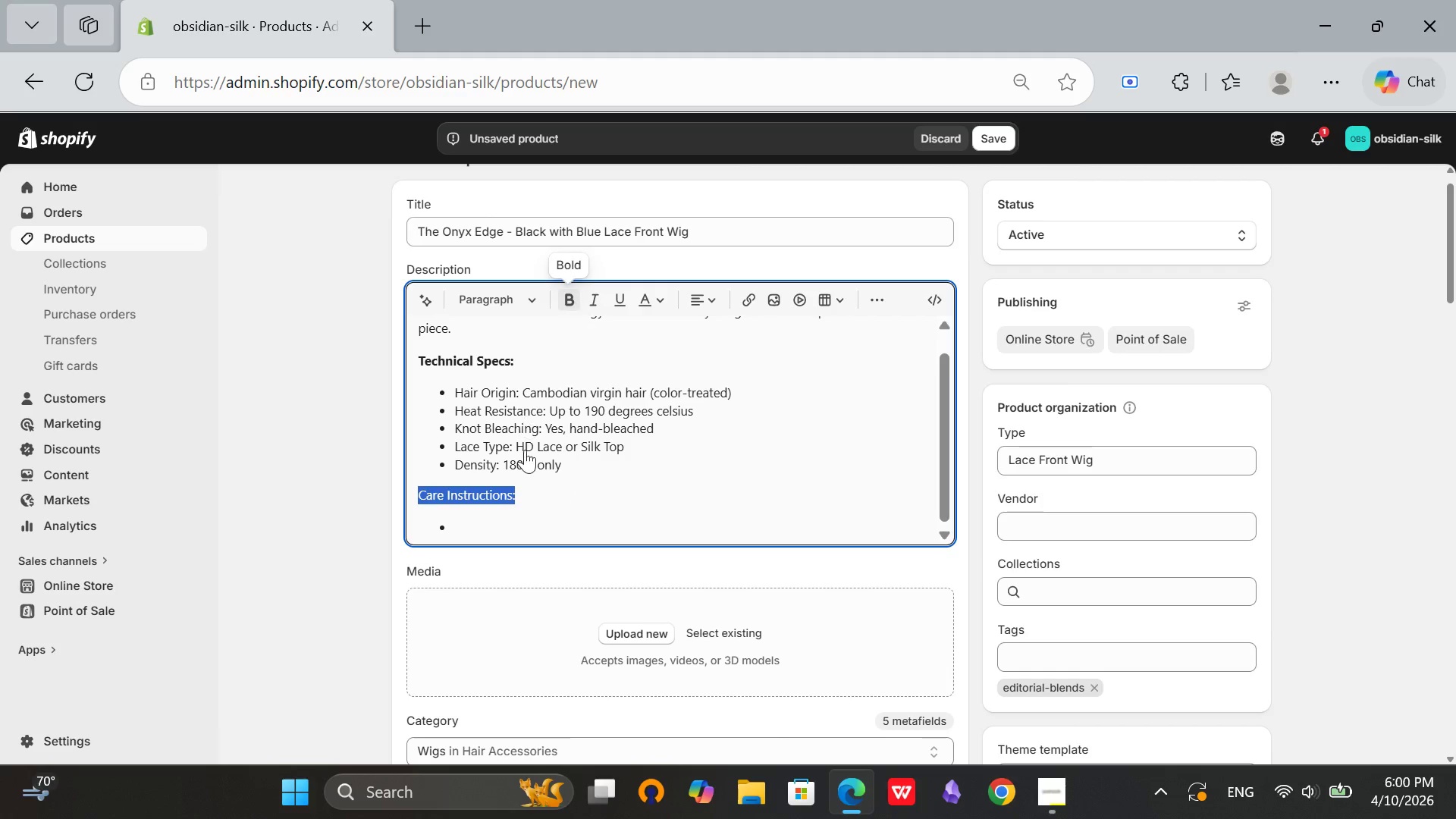 
left_click([576, 303])
 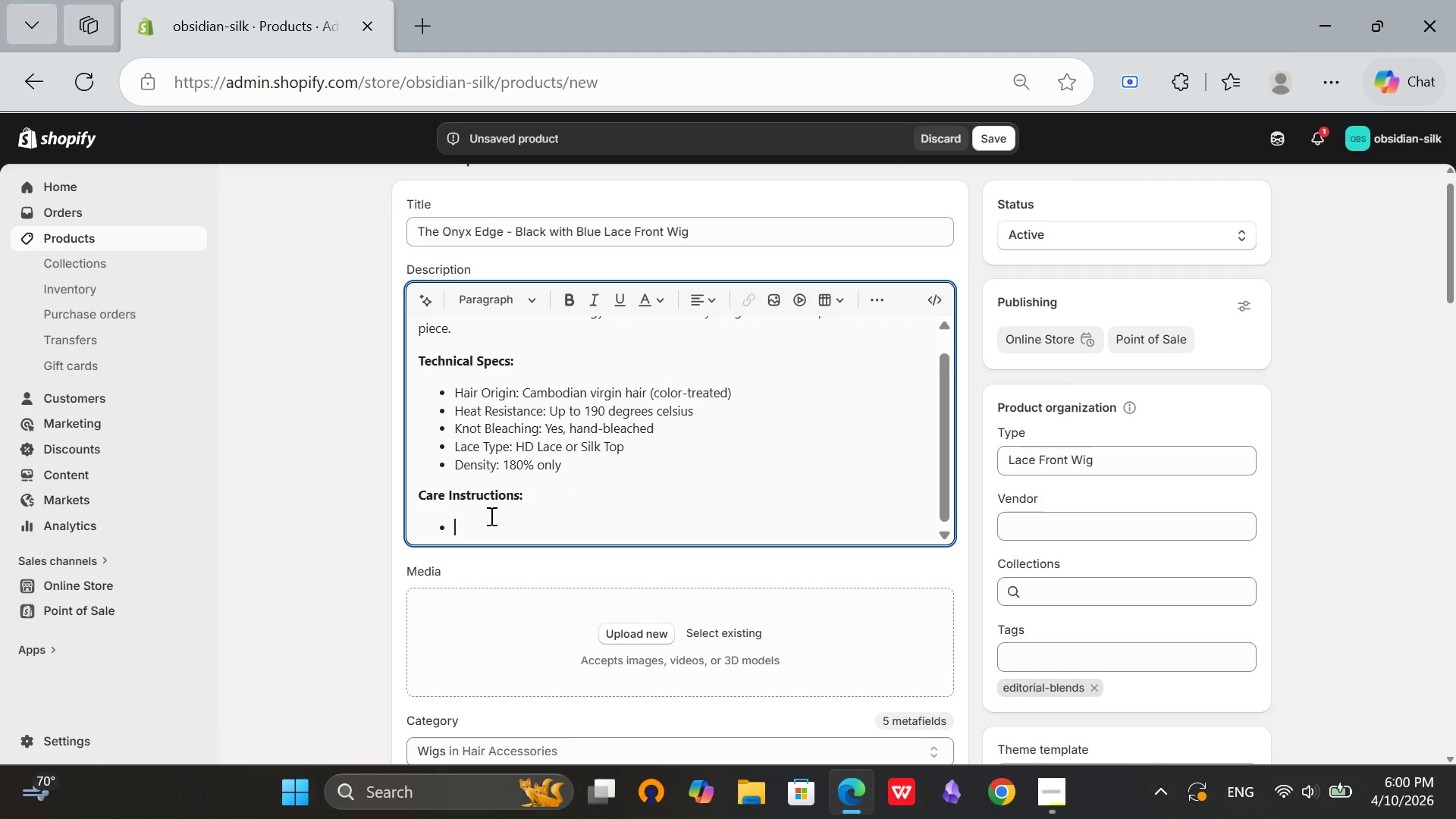 
type(Profesional care only)
 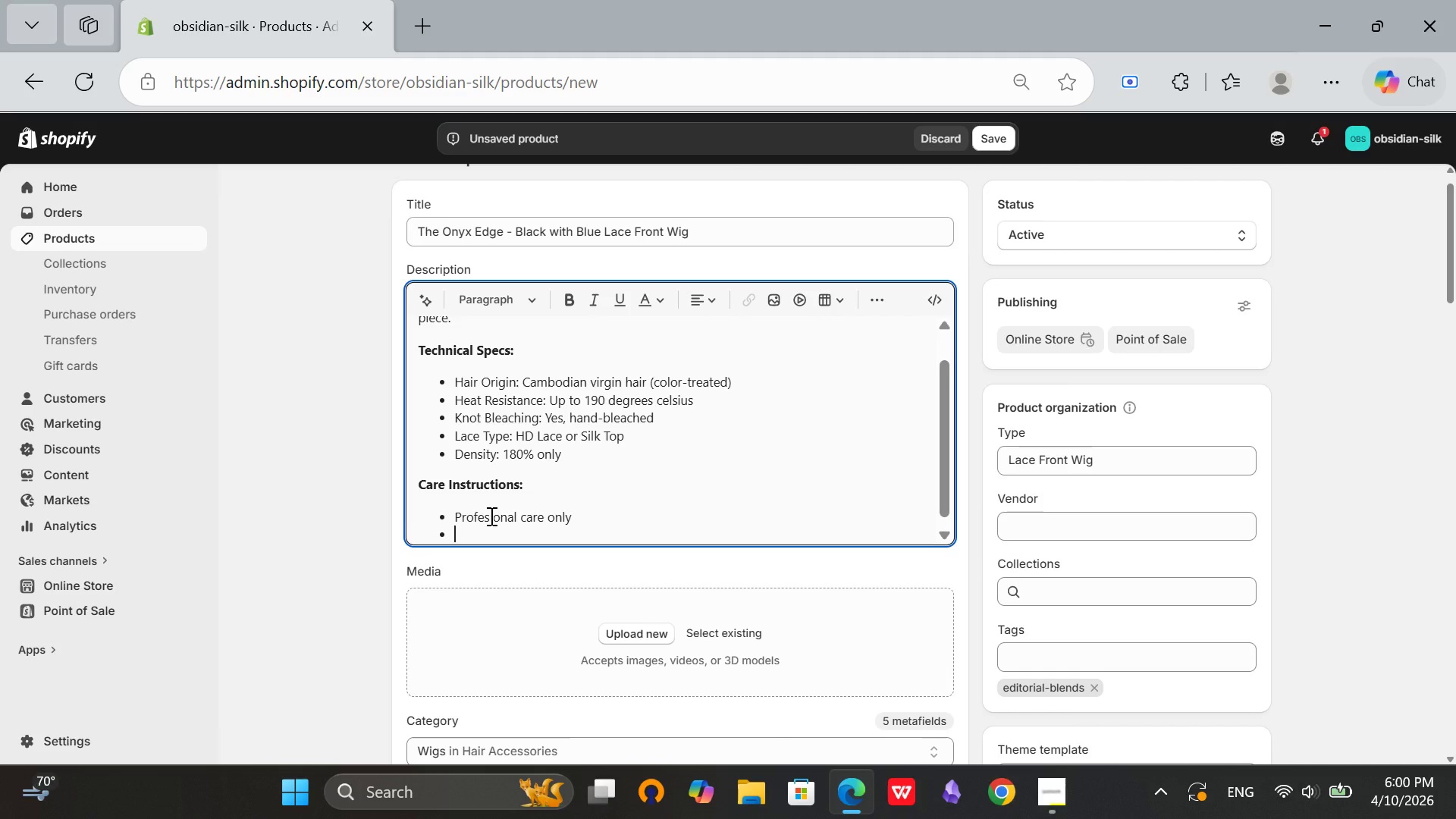 
key(Enter)
 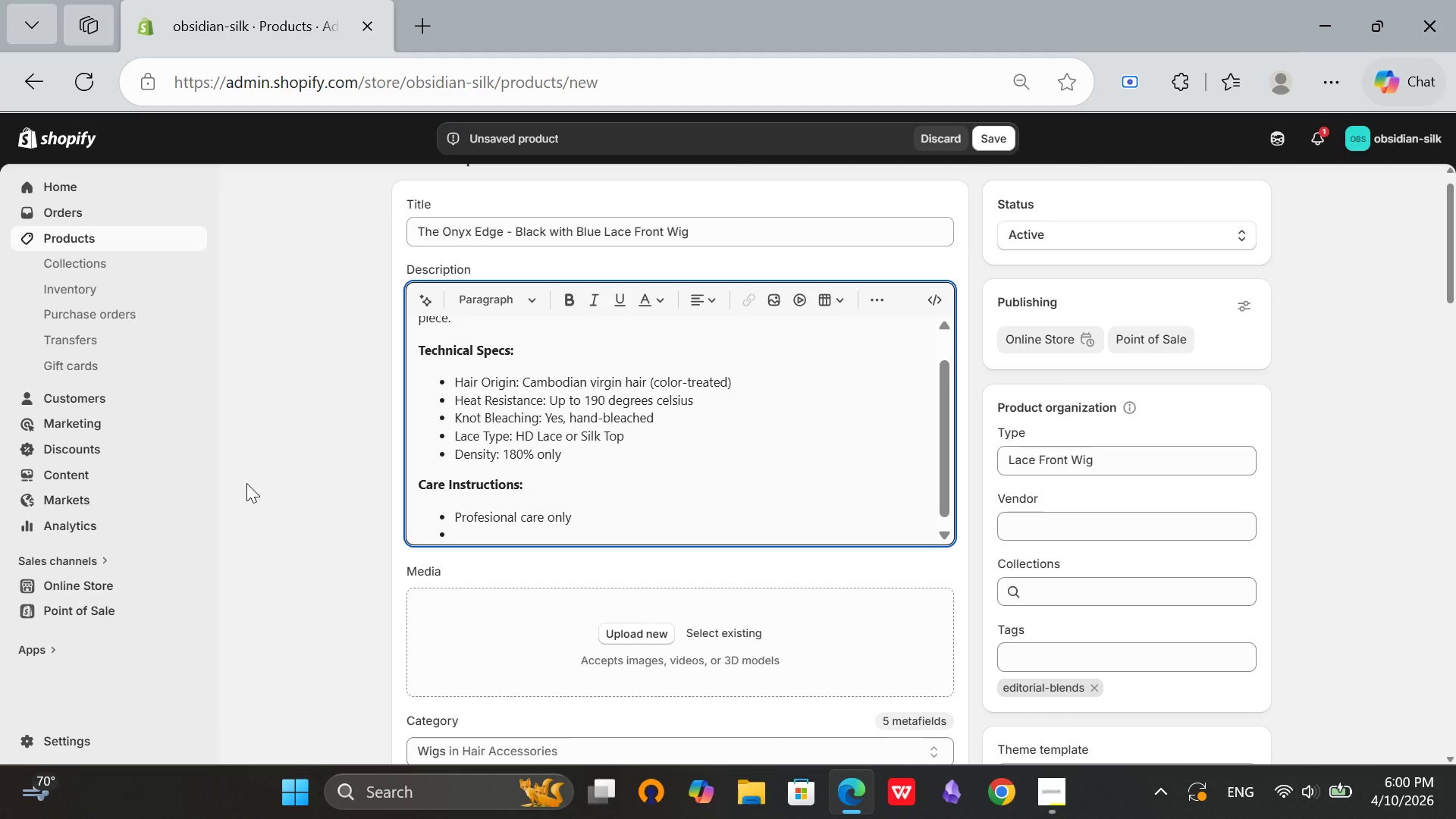 
type(Cold wtar)
key(Backspace)
key(Backspace)
key(Backspace)
type(ater rinse)
 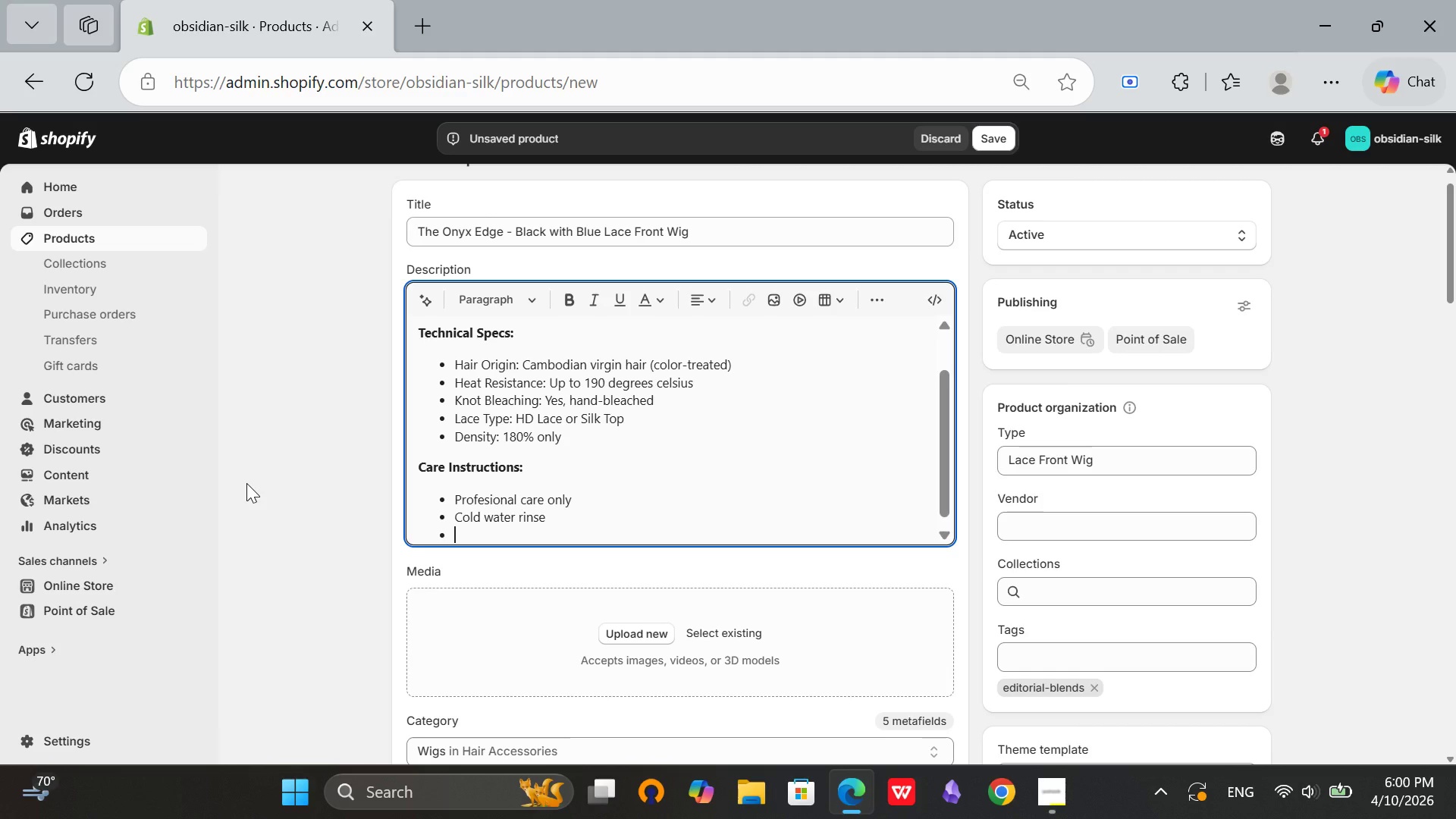 
key(Enter)
 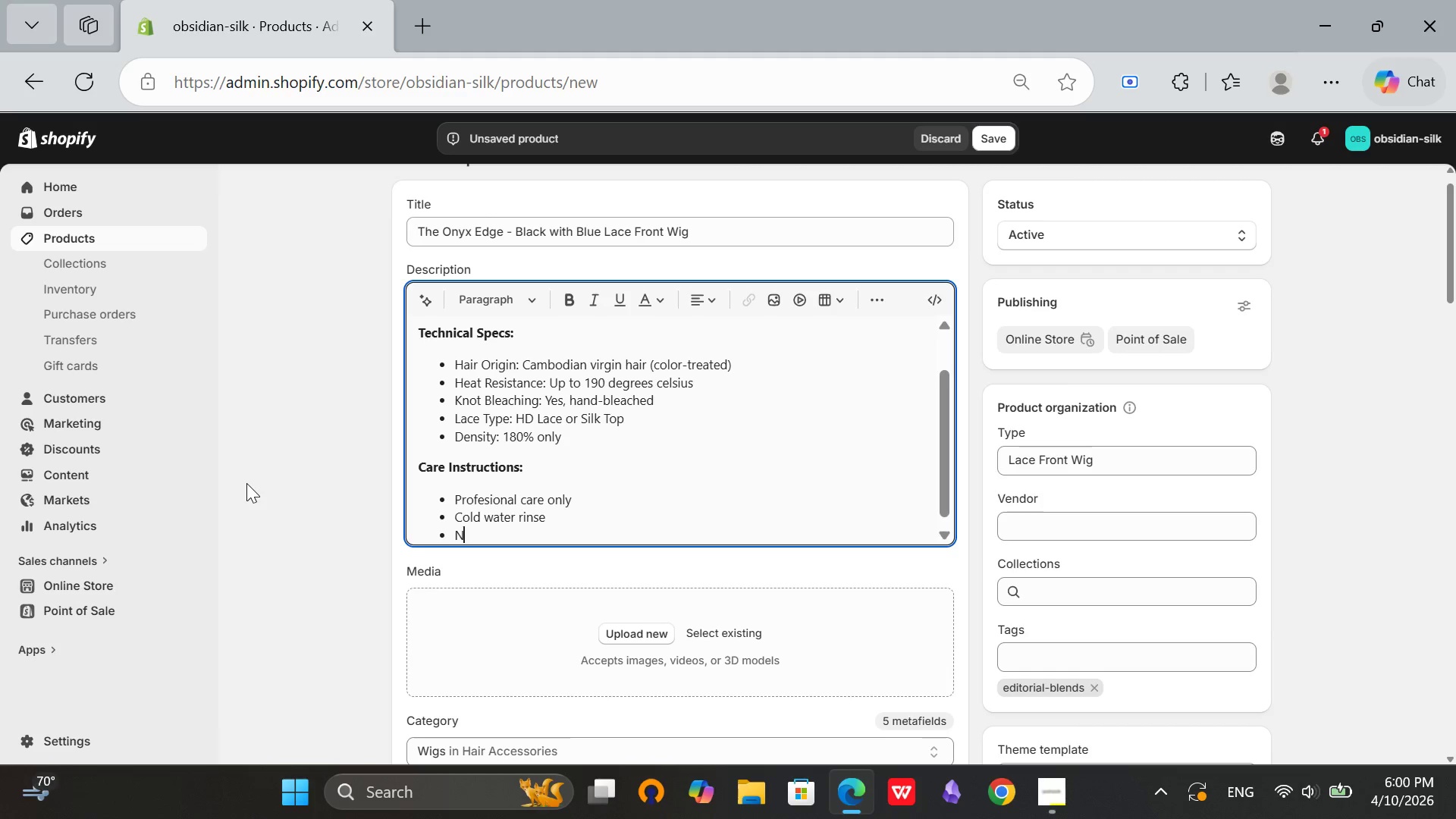 
type(No heat styling without protectant)
 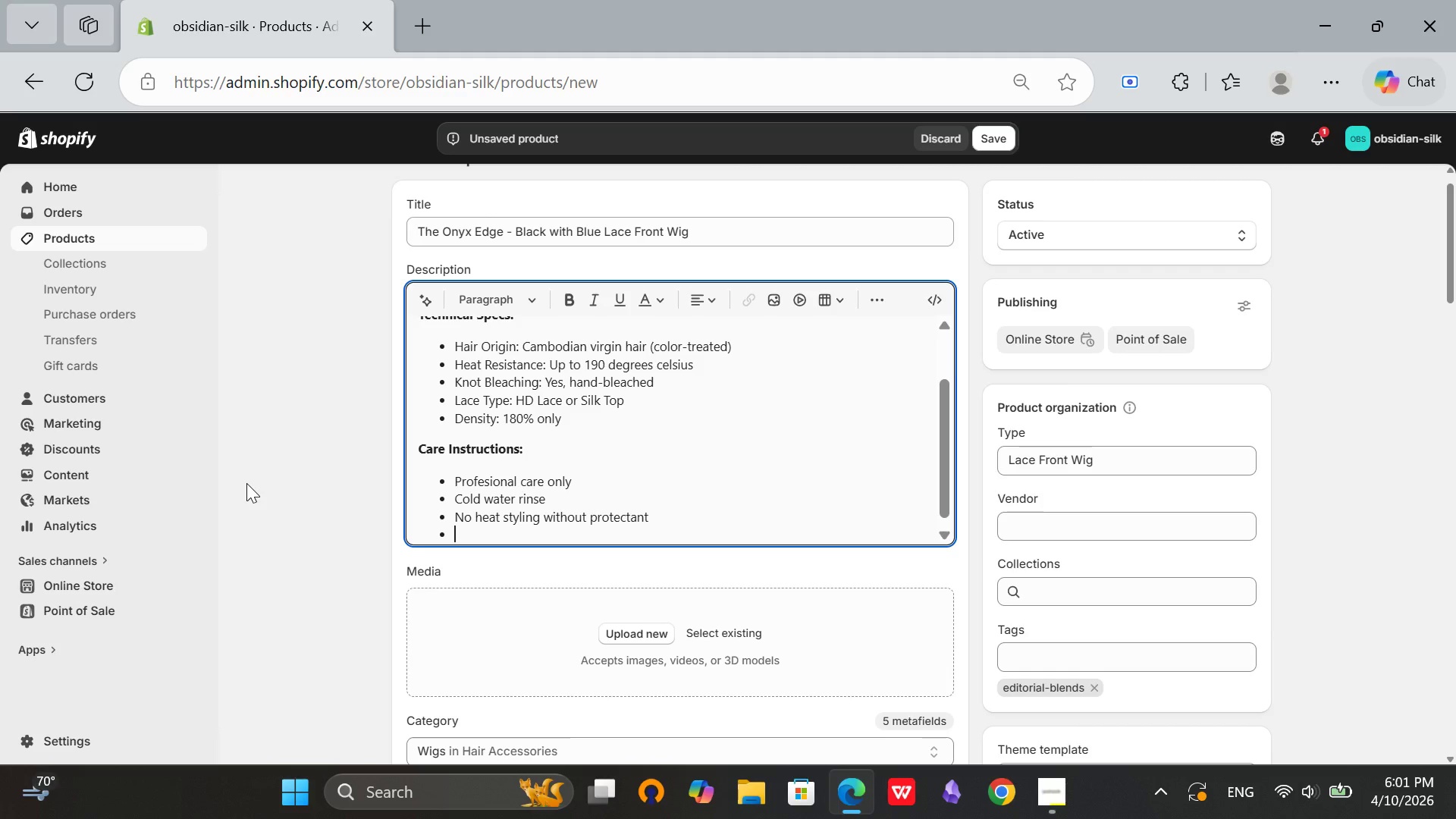 
key(Enter)
 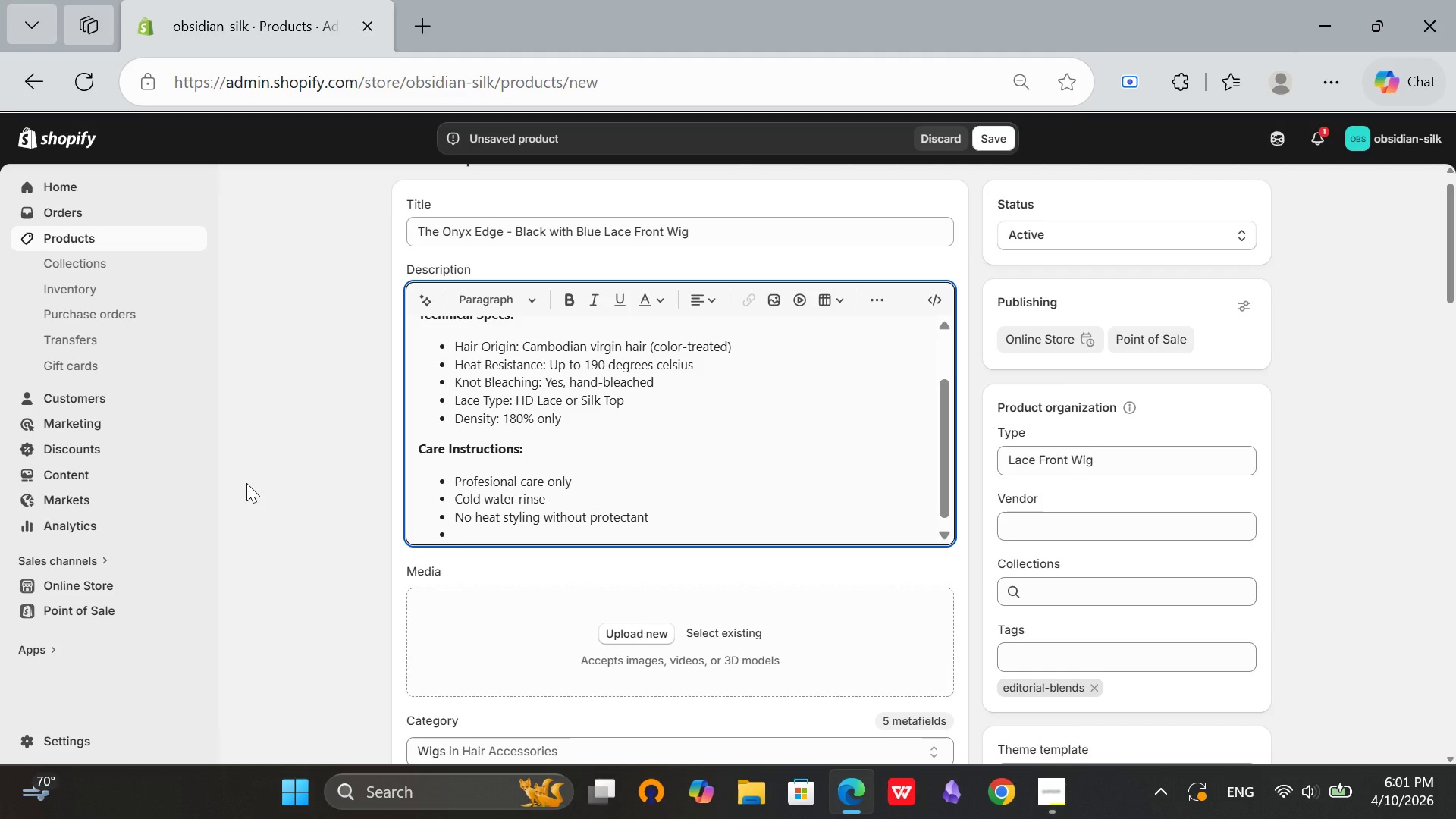 
type(Stp)
key(Backspace)
type(ore in silk bag)
 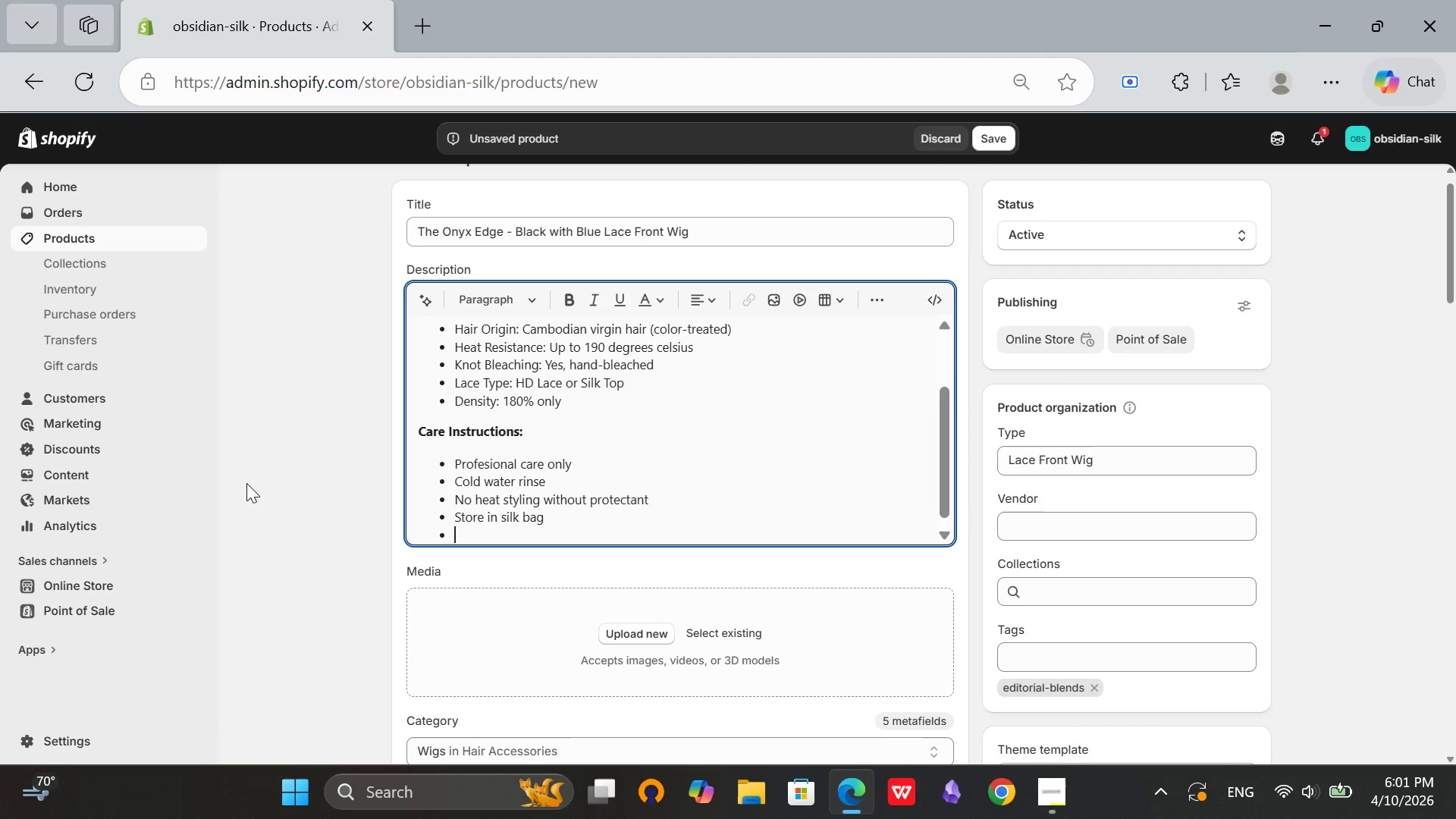 
key(Enter)
 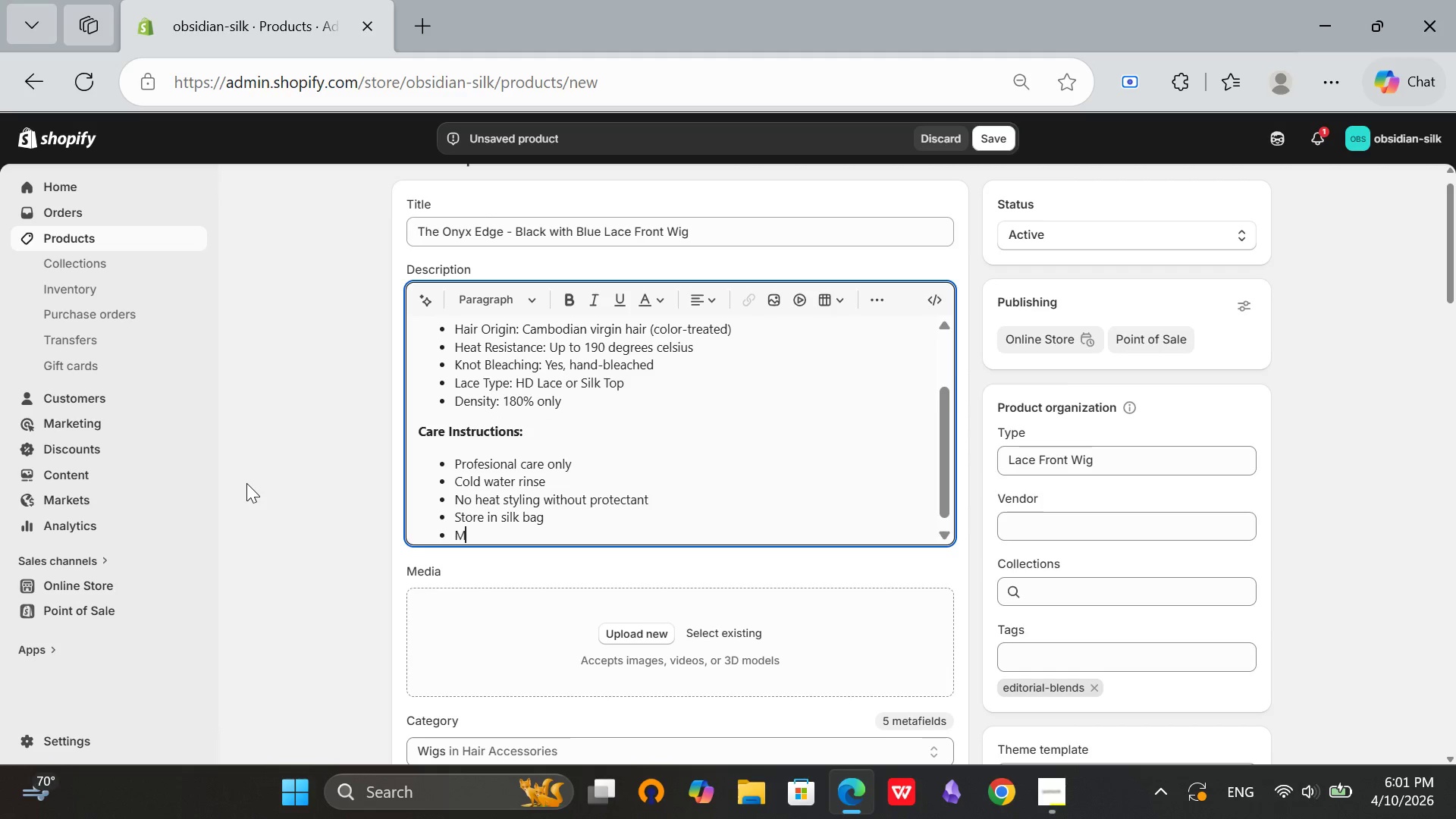 
type(Monthly professin)
key(Backspace)
type(onal maintenance)
 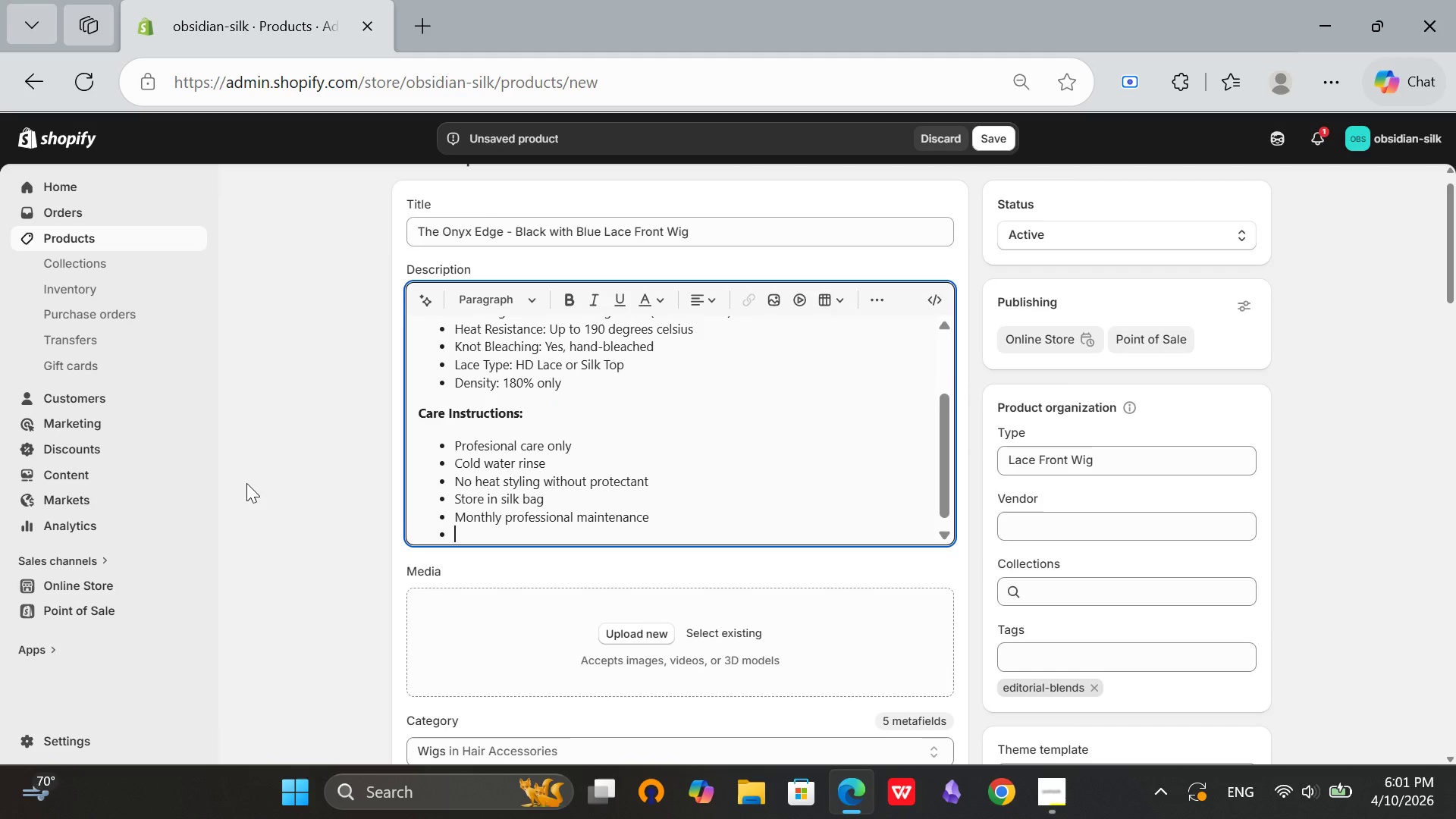 
key(Enter)
 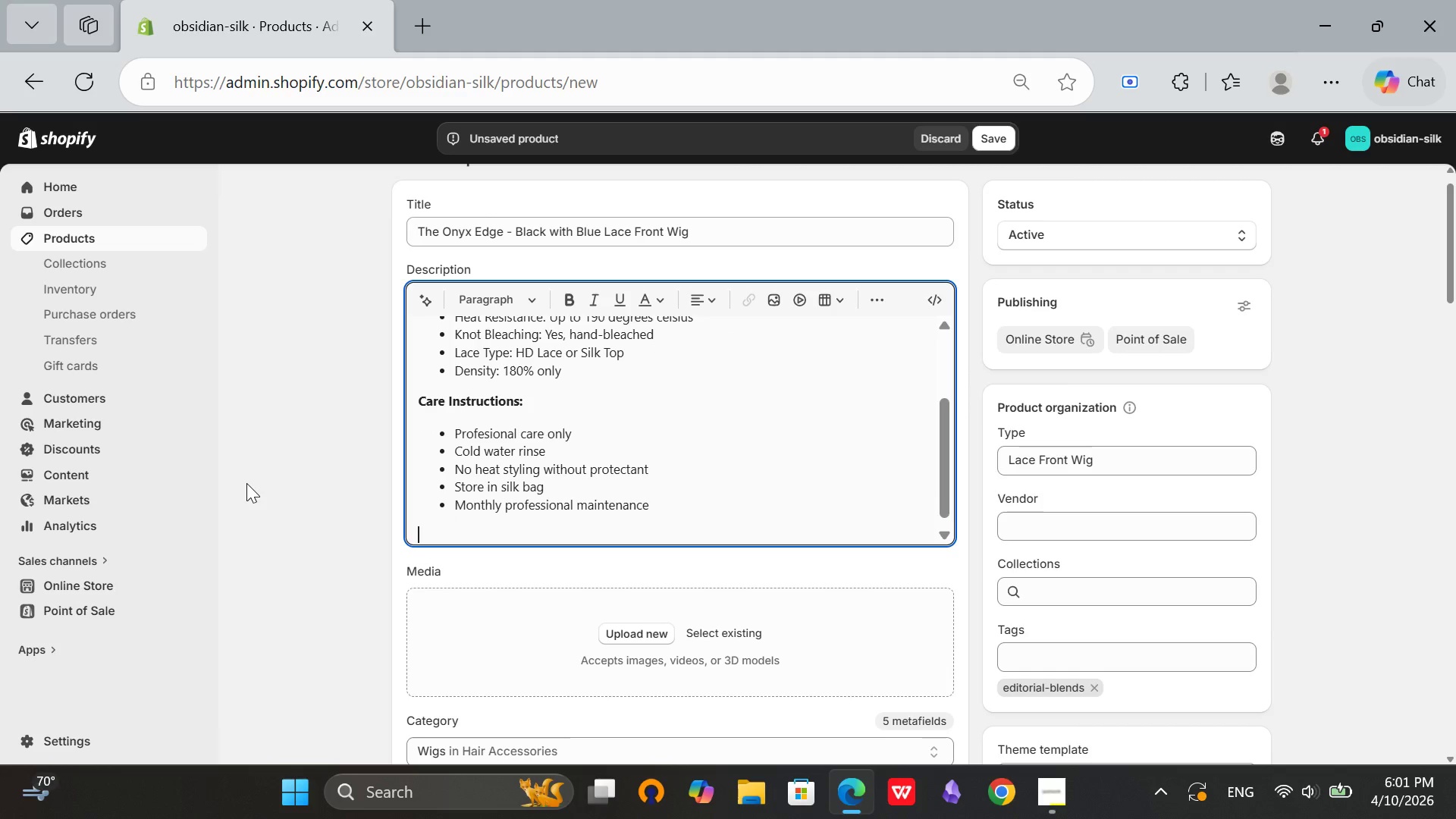 
key(Enter)
 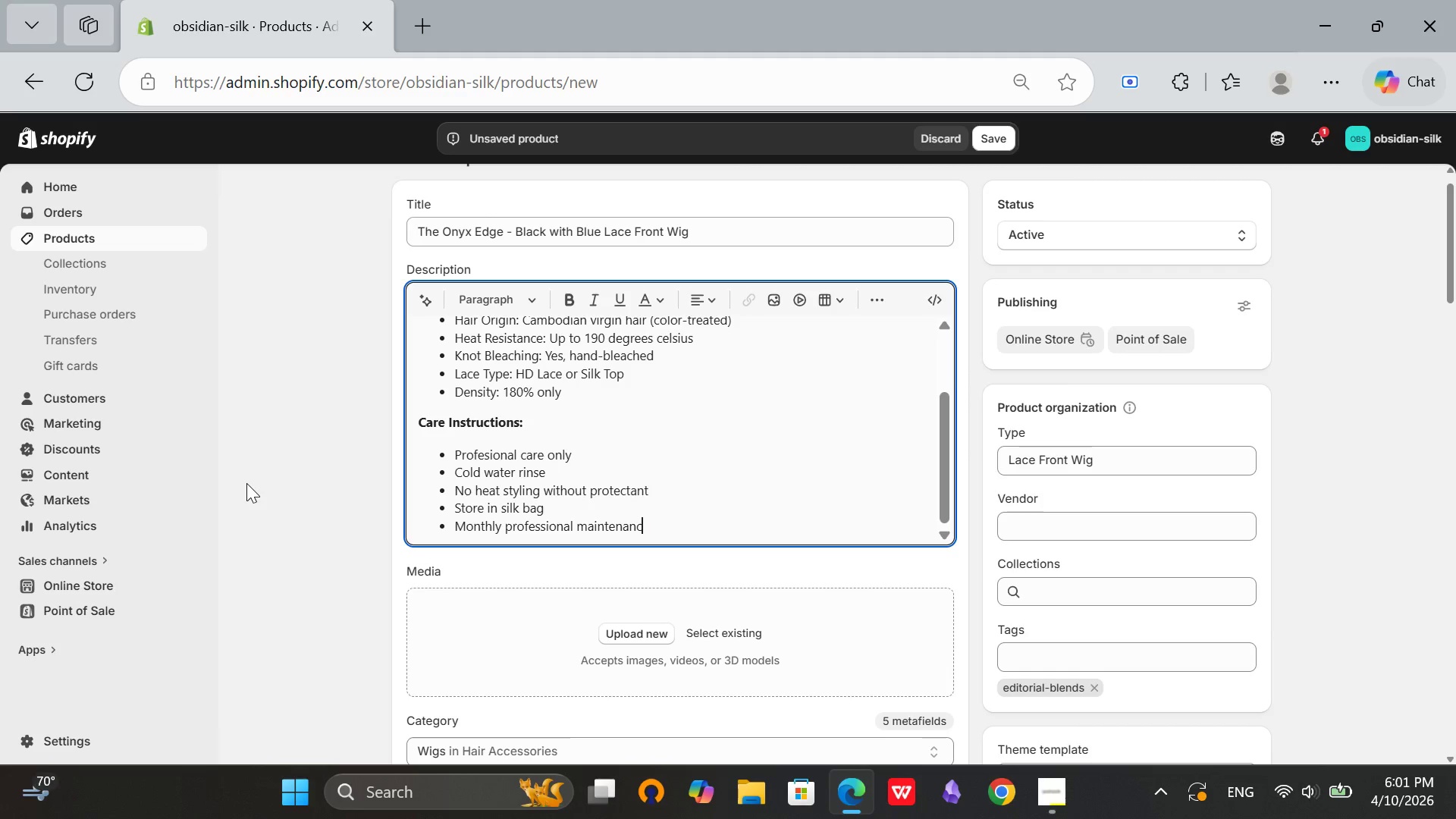 
key(Backspace)
 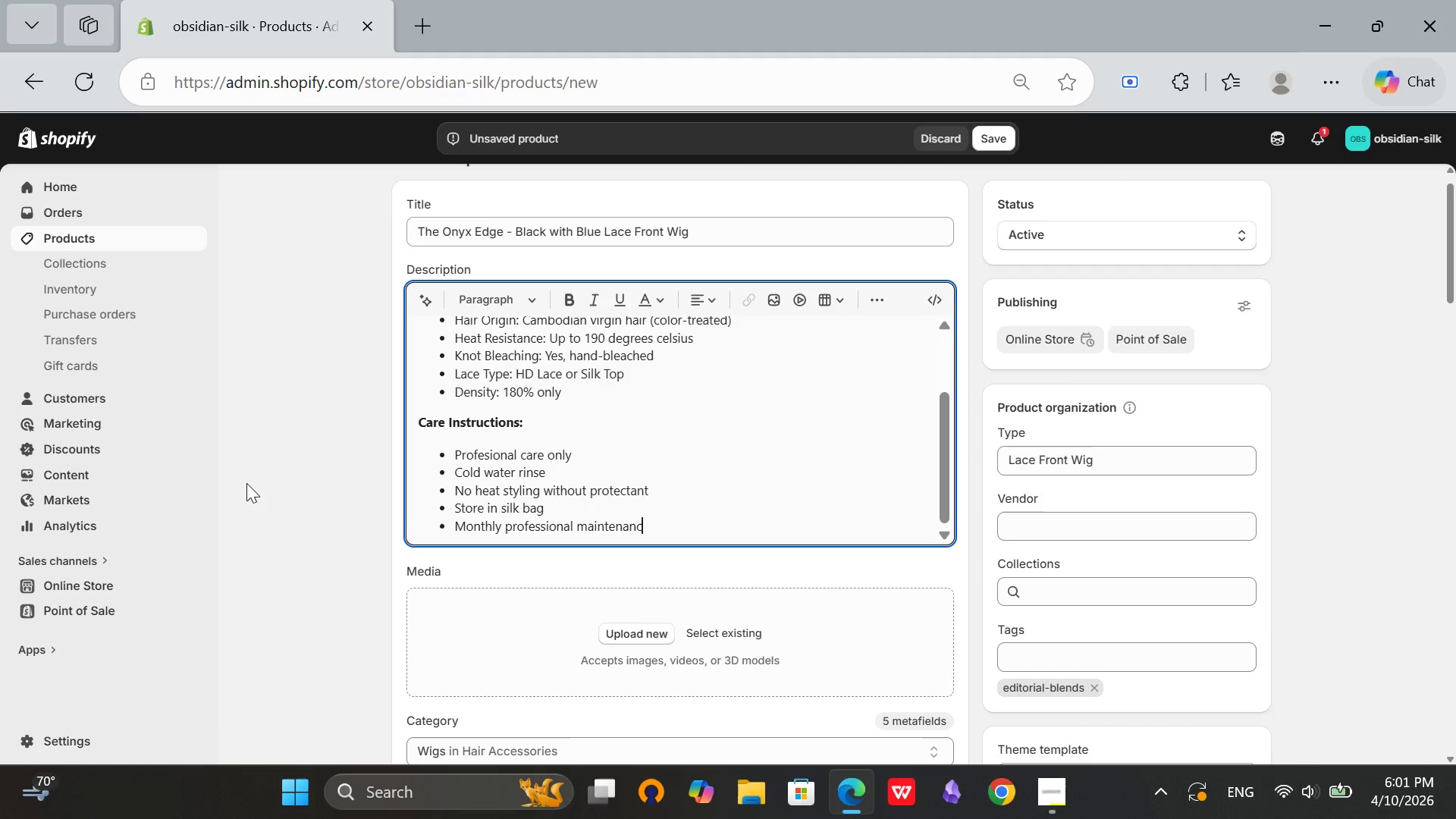 
key(Backspace)
 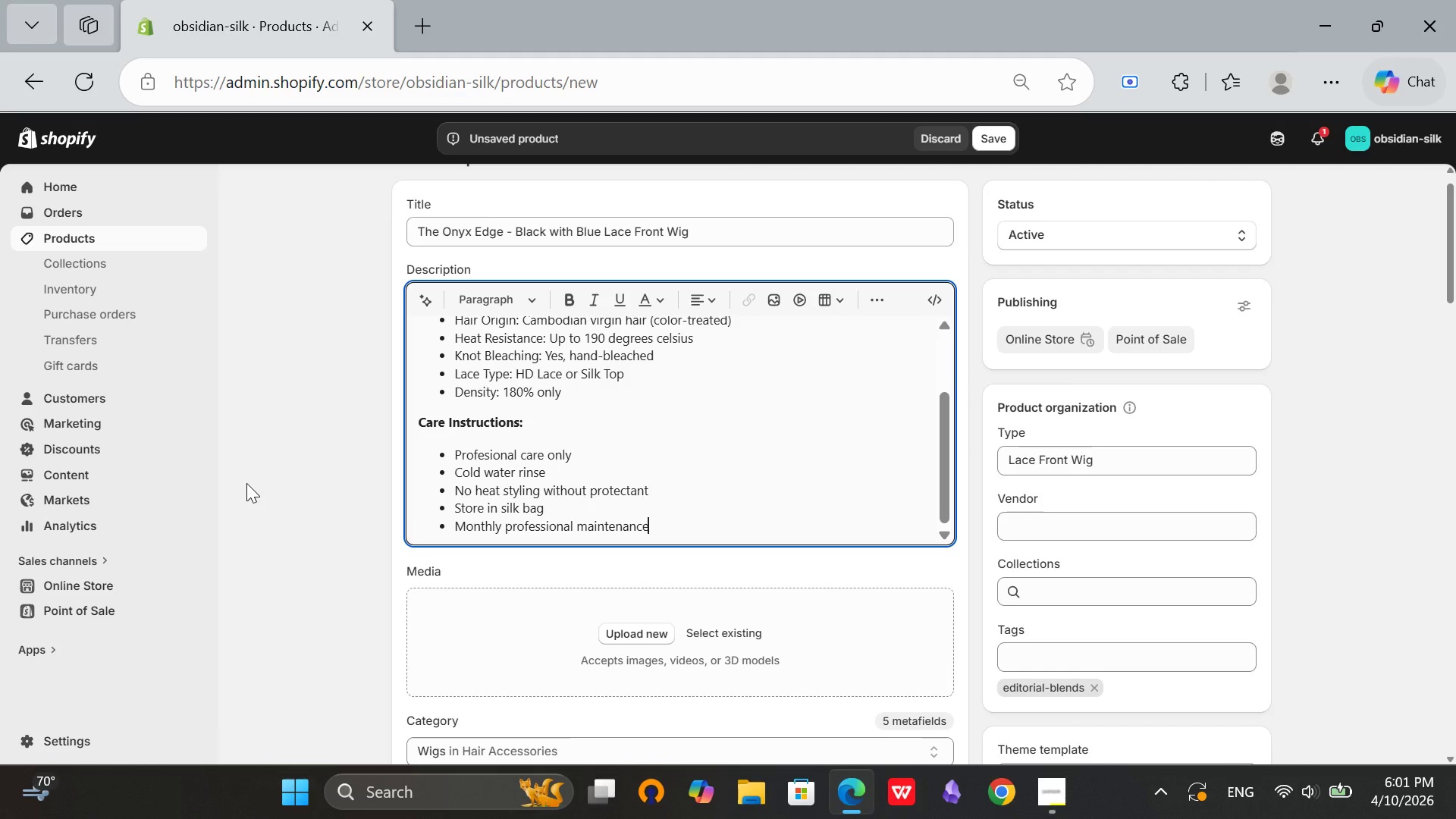 
key(E)
 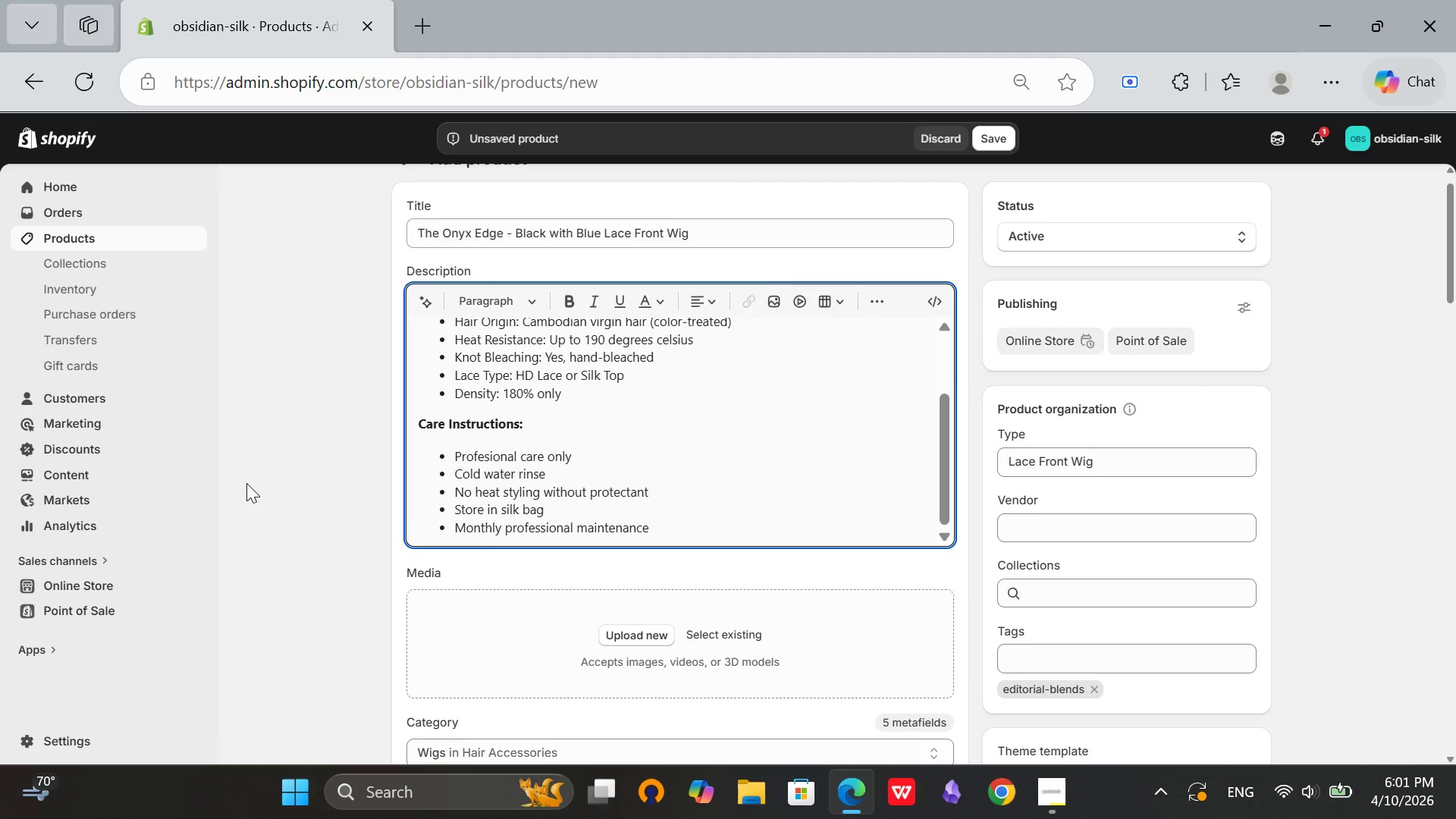 
scroll: coordinate [570, 456], scroll_direction: up, amount: 7.0
 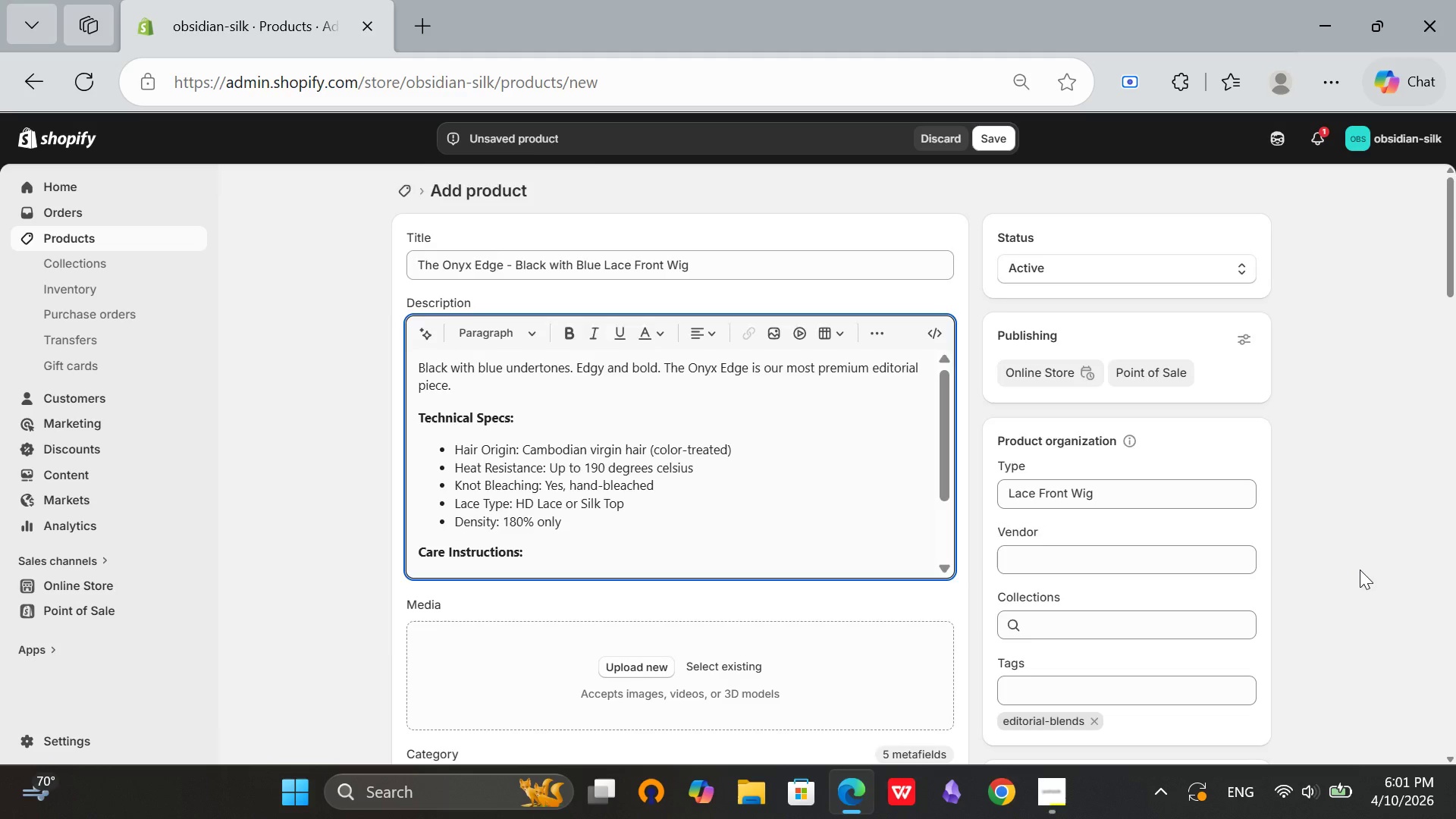 
scroll: coordinate [1354, 573], scroll_direction: down, amount: 7.0
 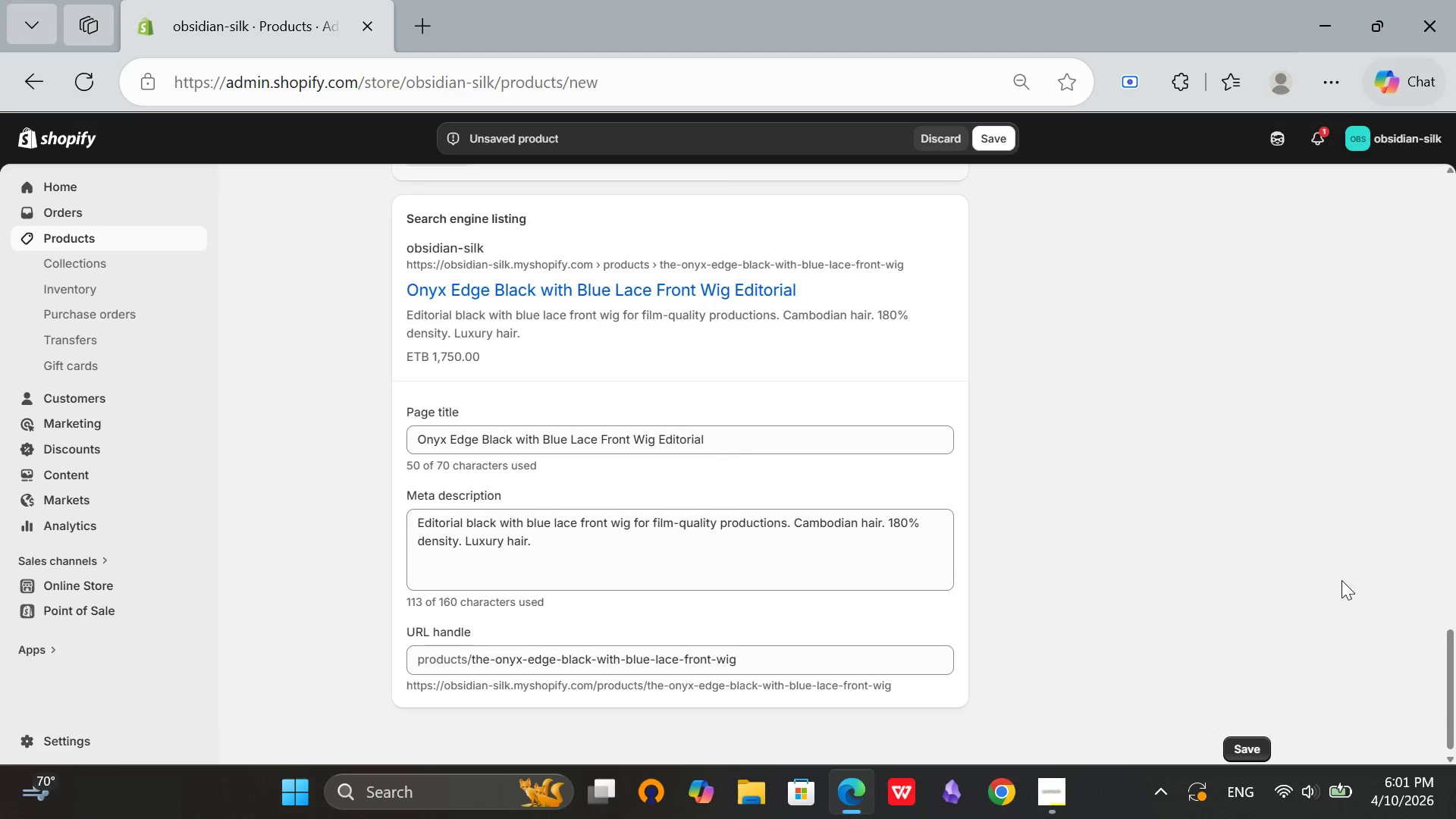 
scroll: coordinate [786, 631], scroll_direction: up, amount: 21.0
 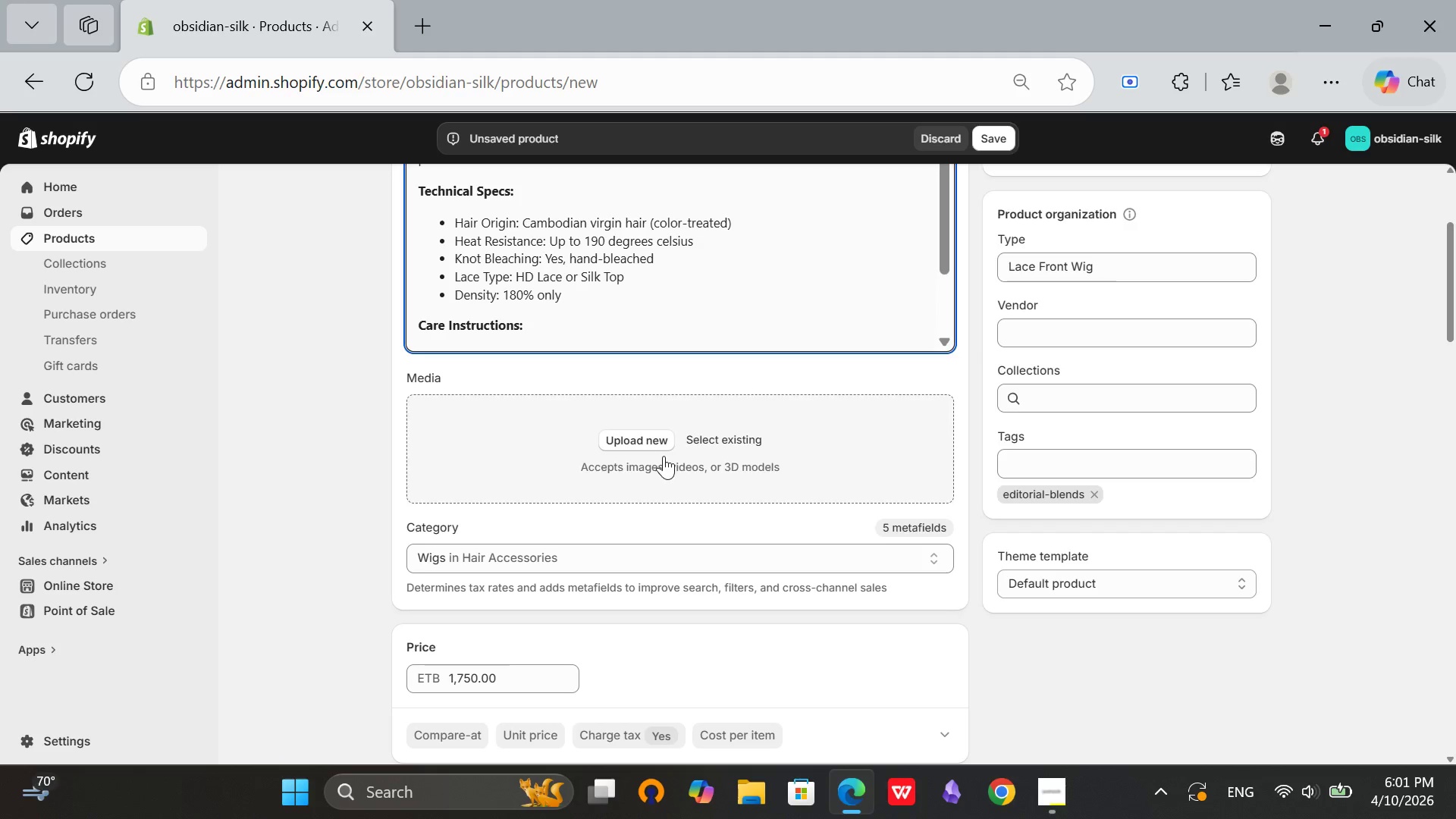 
left_click([657, 443])
 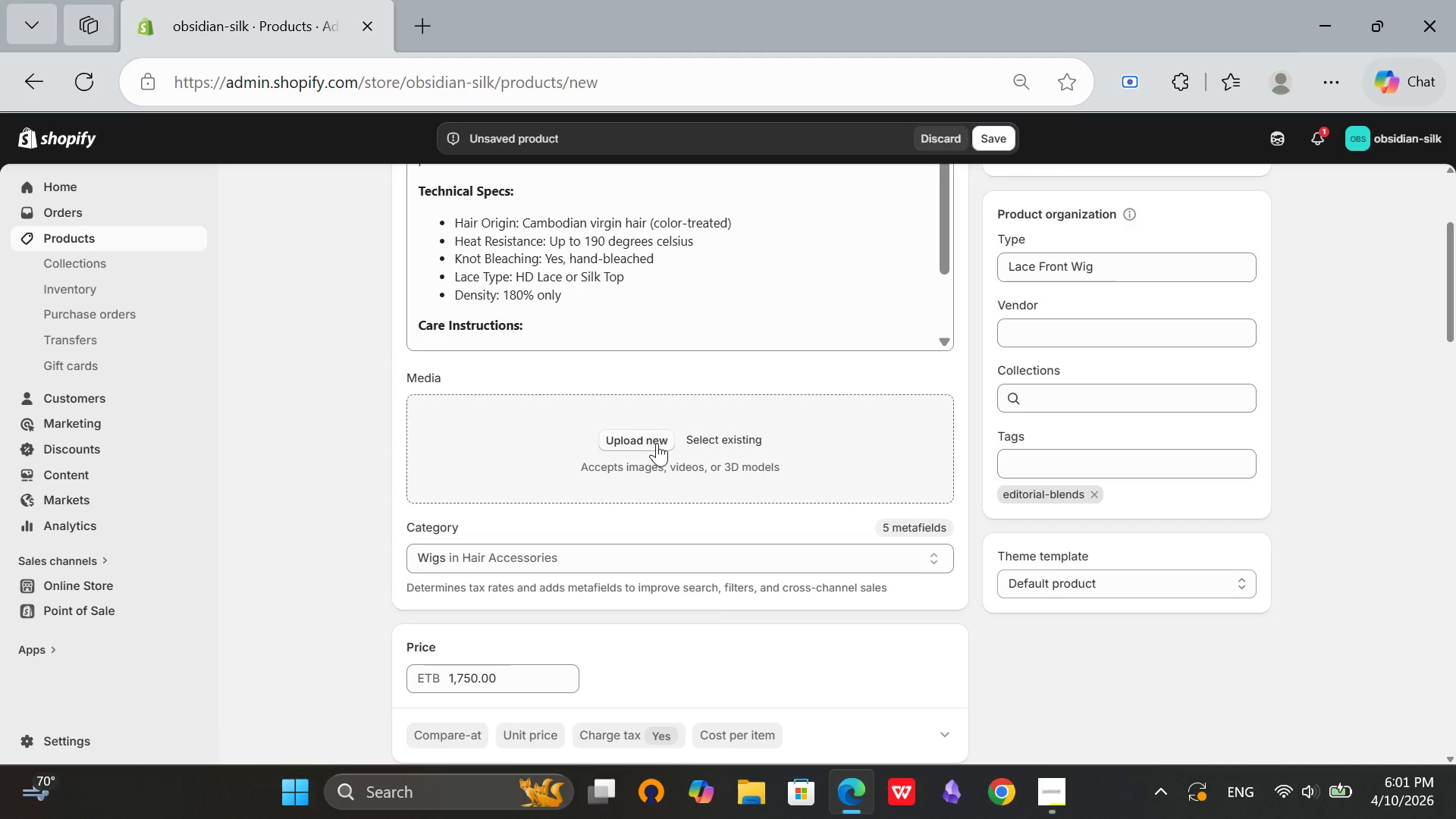 
mouse_move([583, 440])
 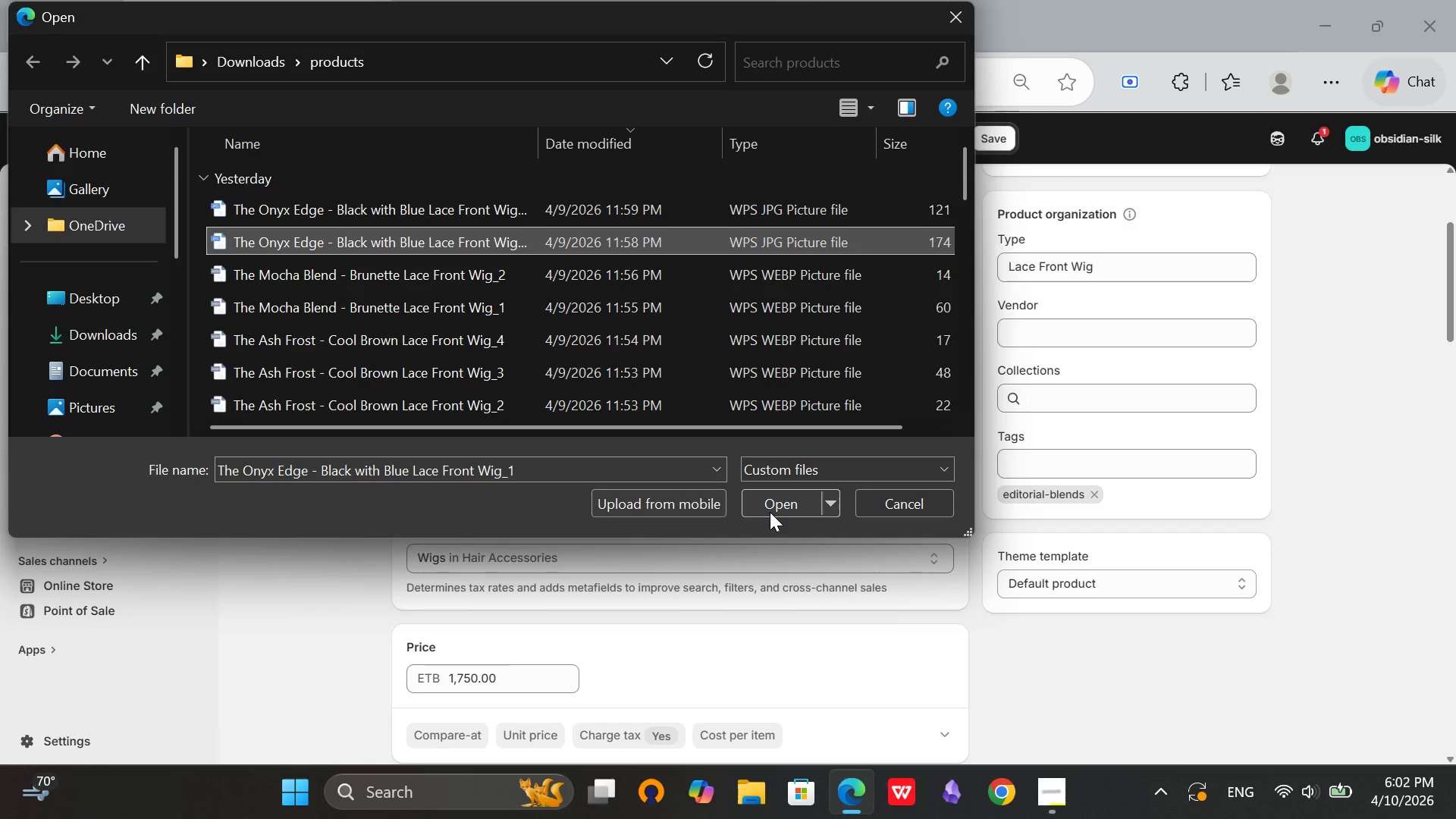 
left_click([773, 512])